 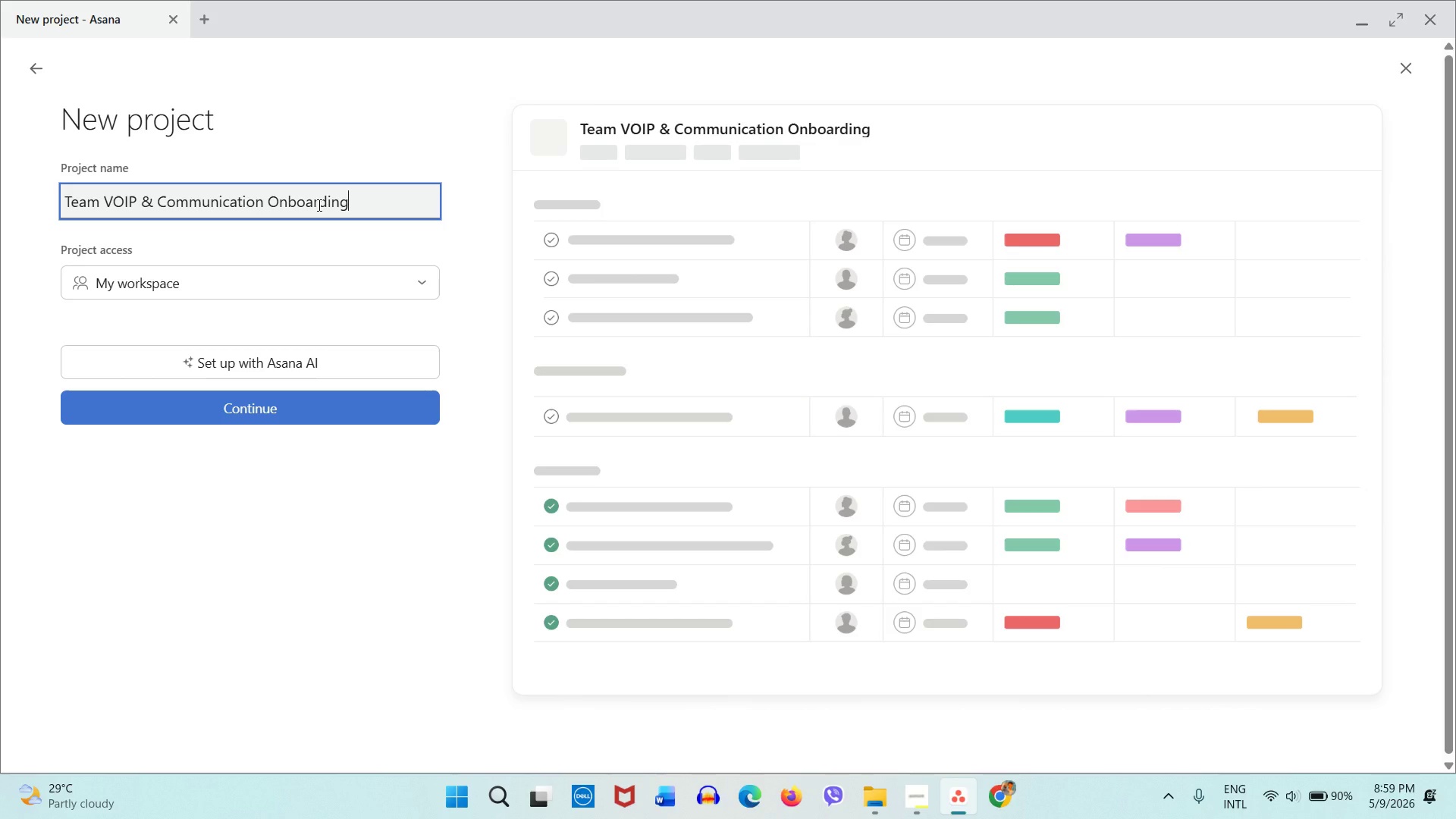 
left_click([362, 400])
 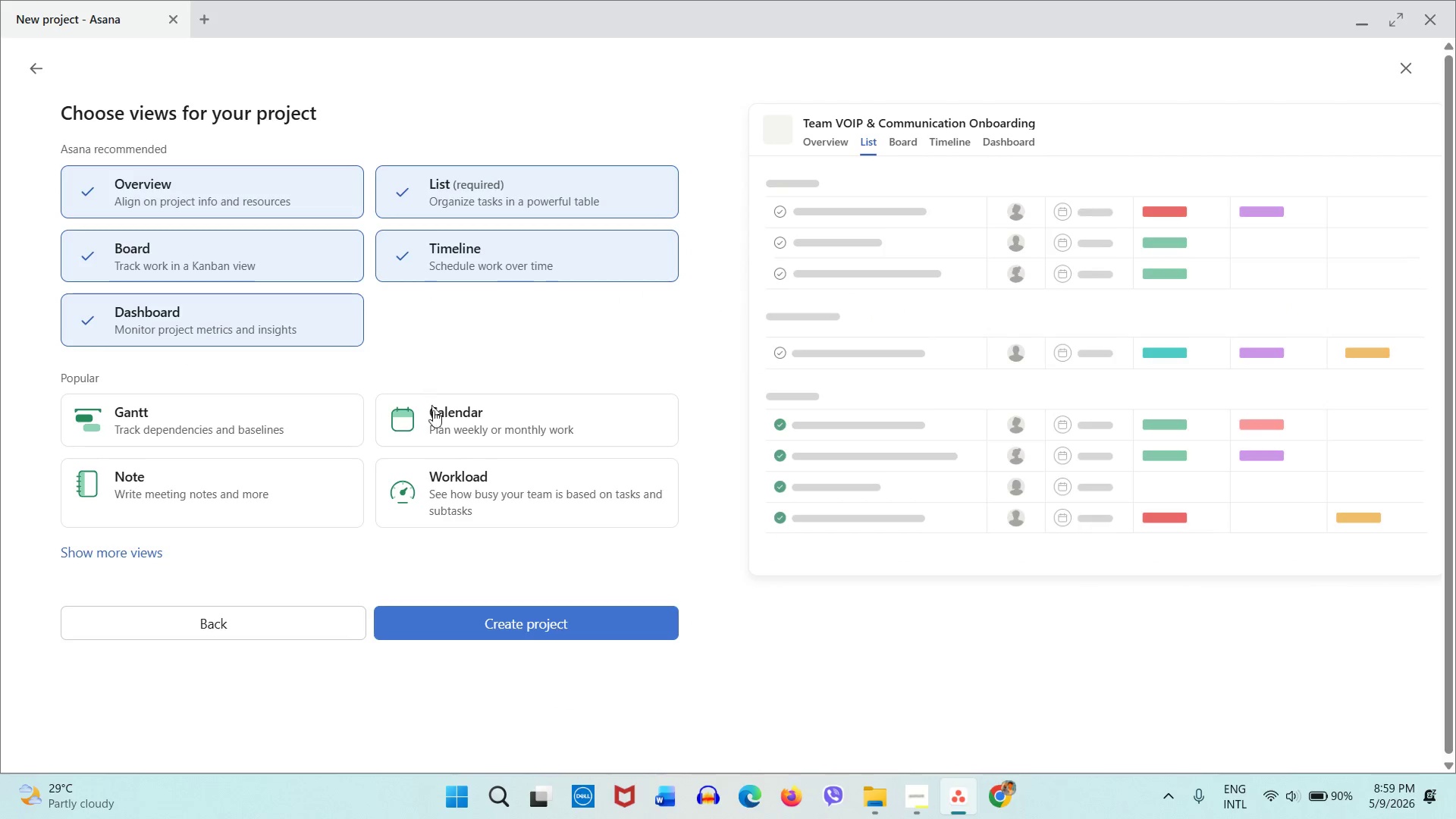 
left_click([491, 438])
 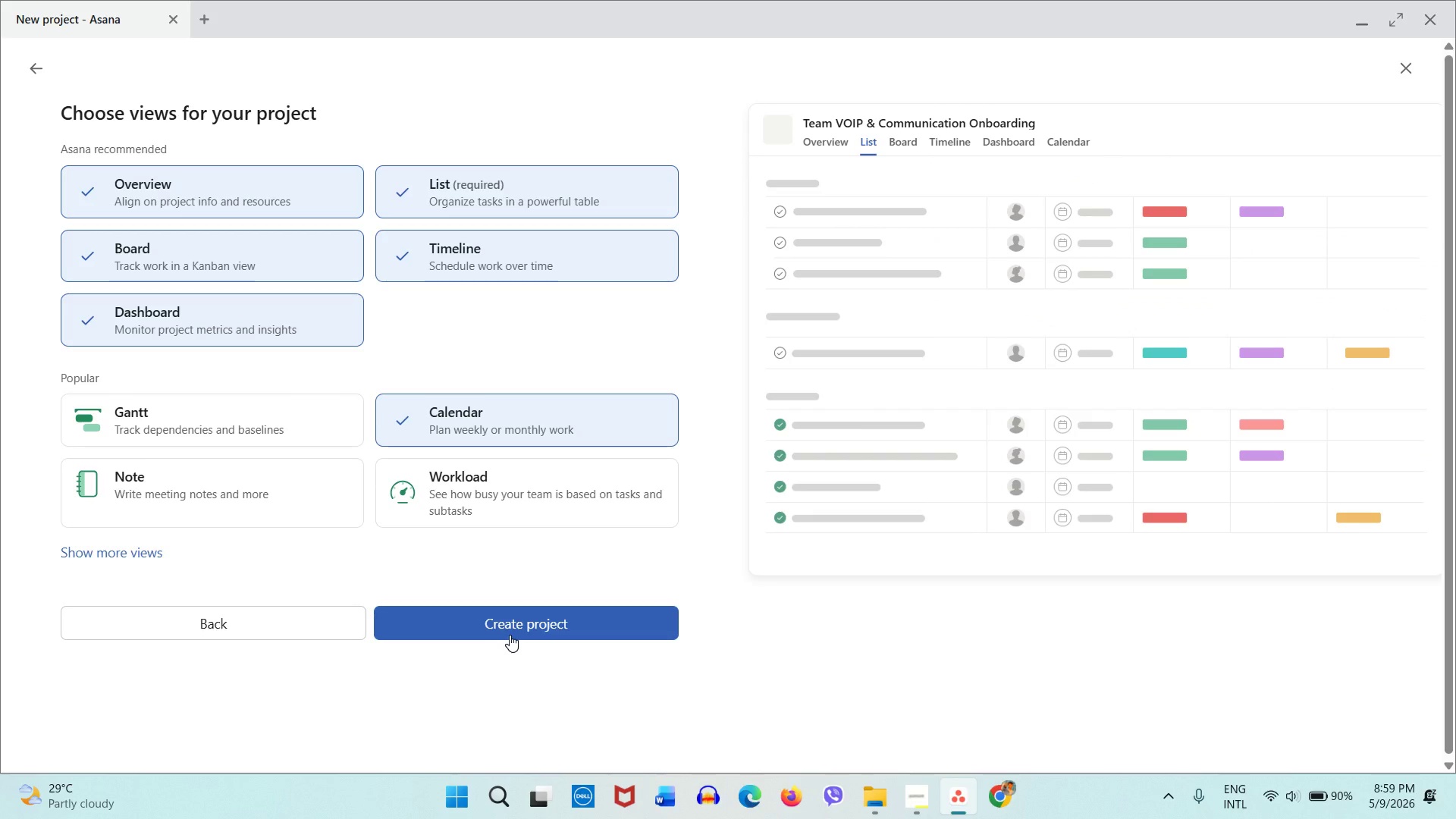 
wait(23.88)
 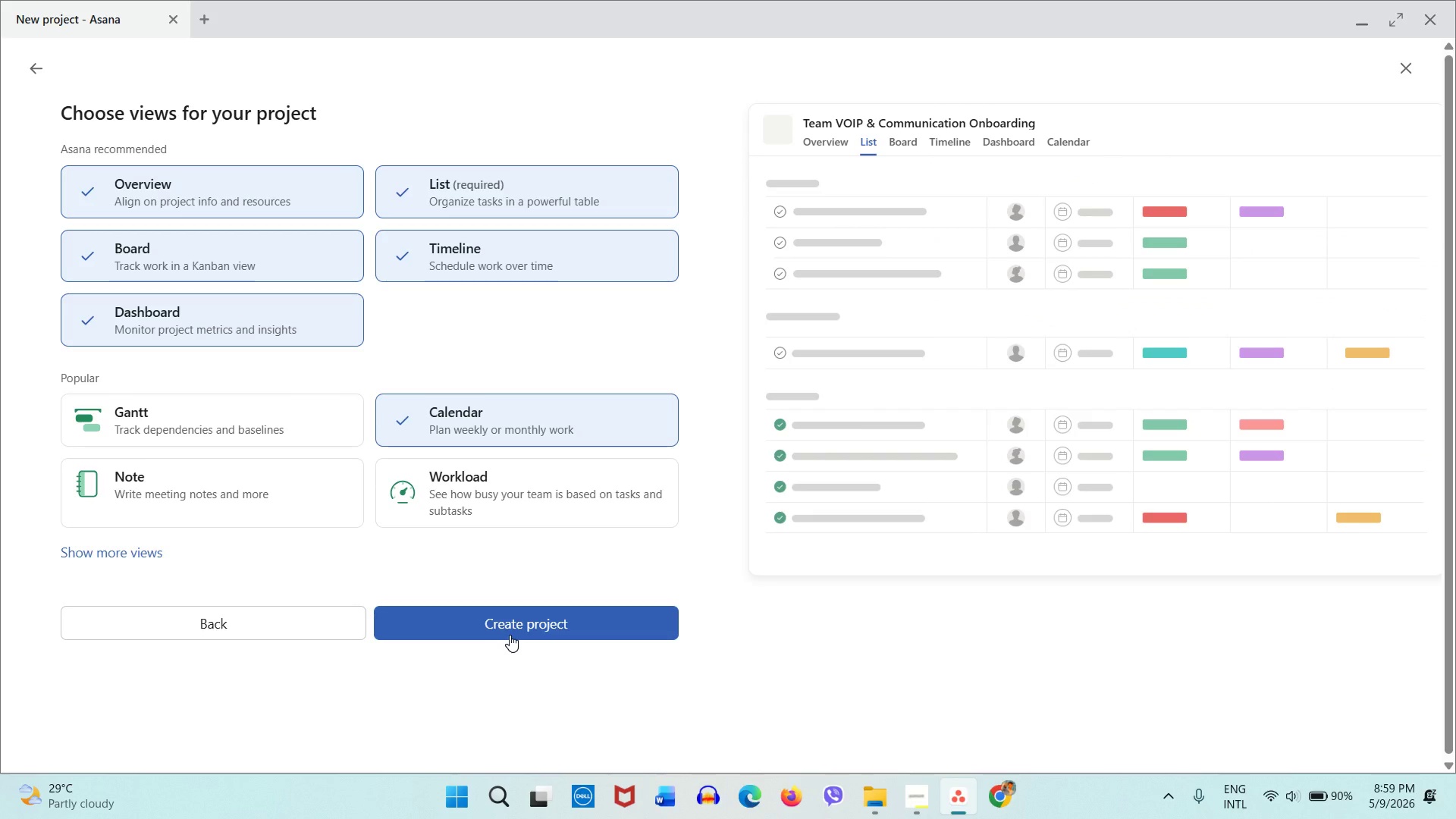 
left_click([465, 616])
 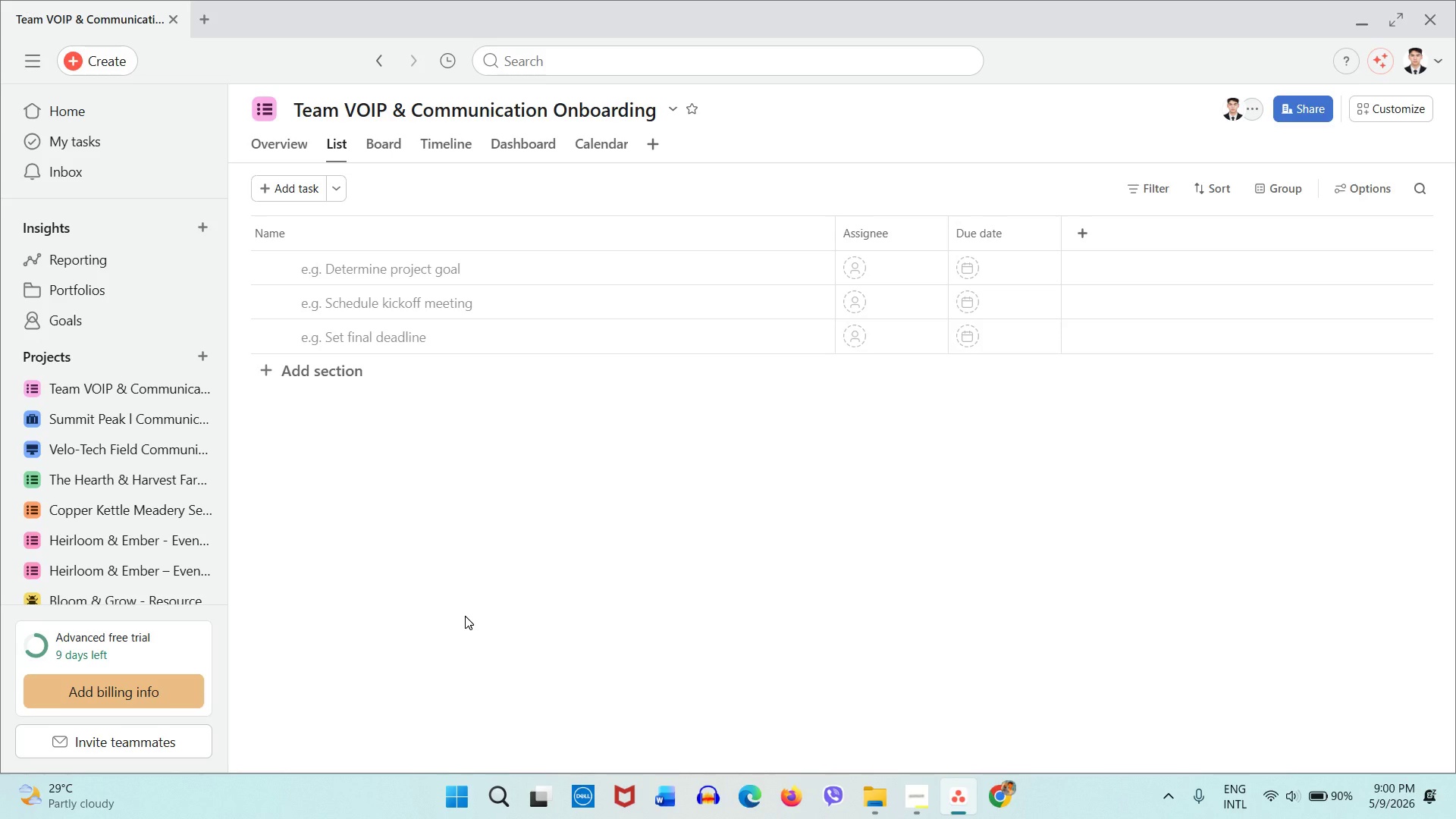 
wait(16.19)
 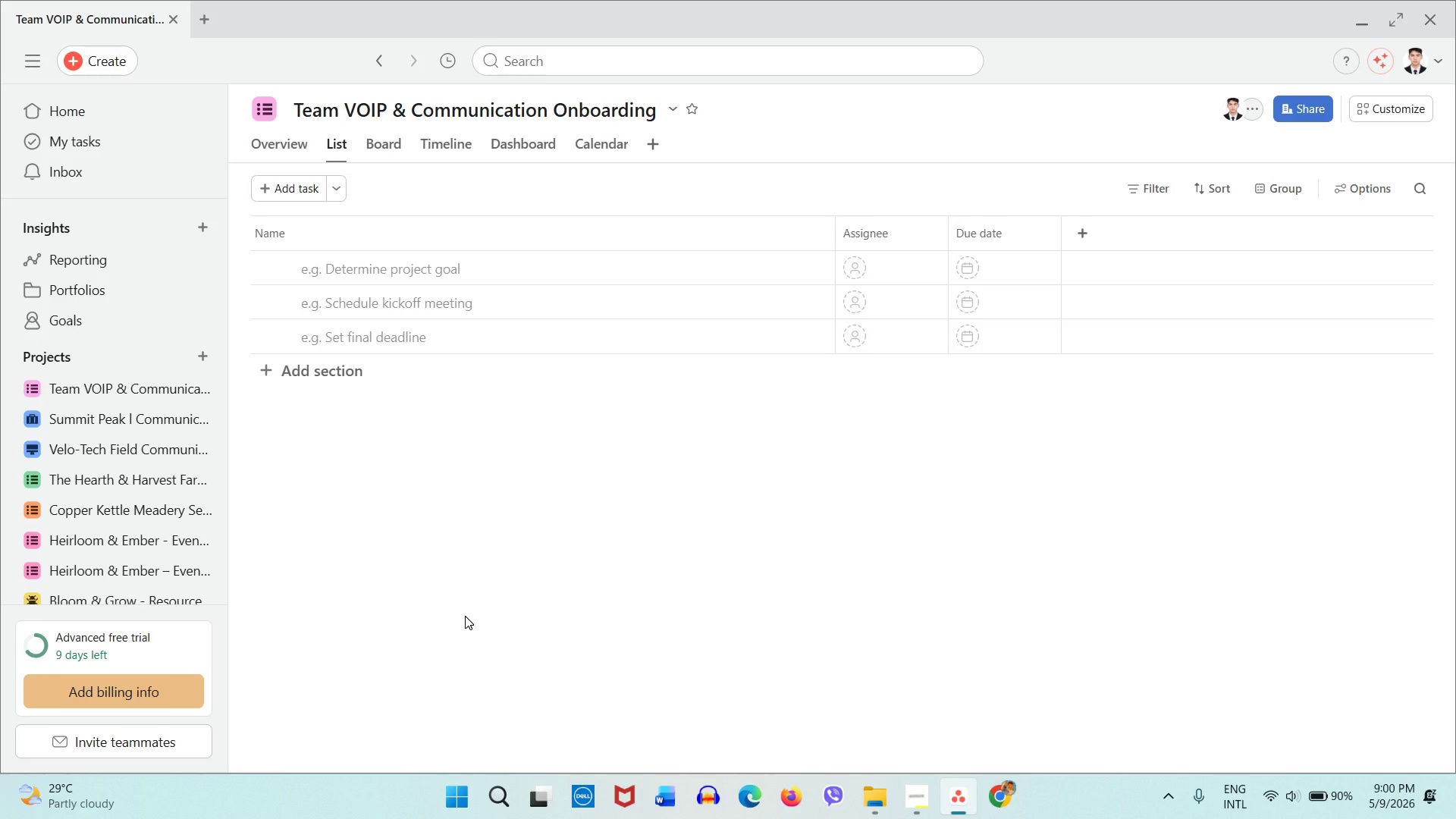 
left_click([30, 61])
 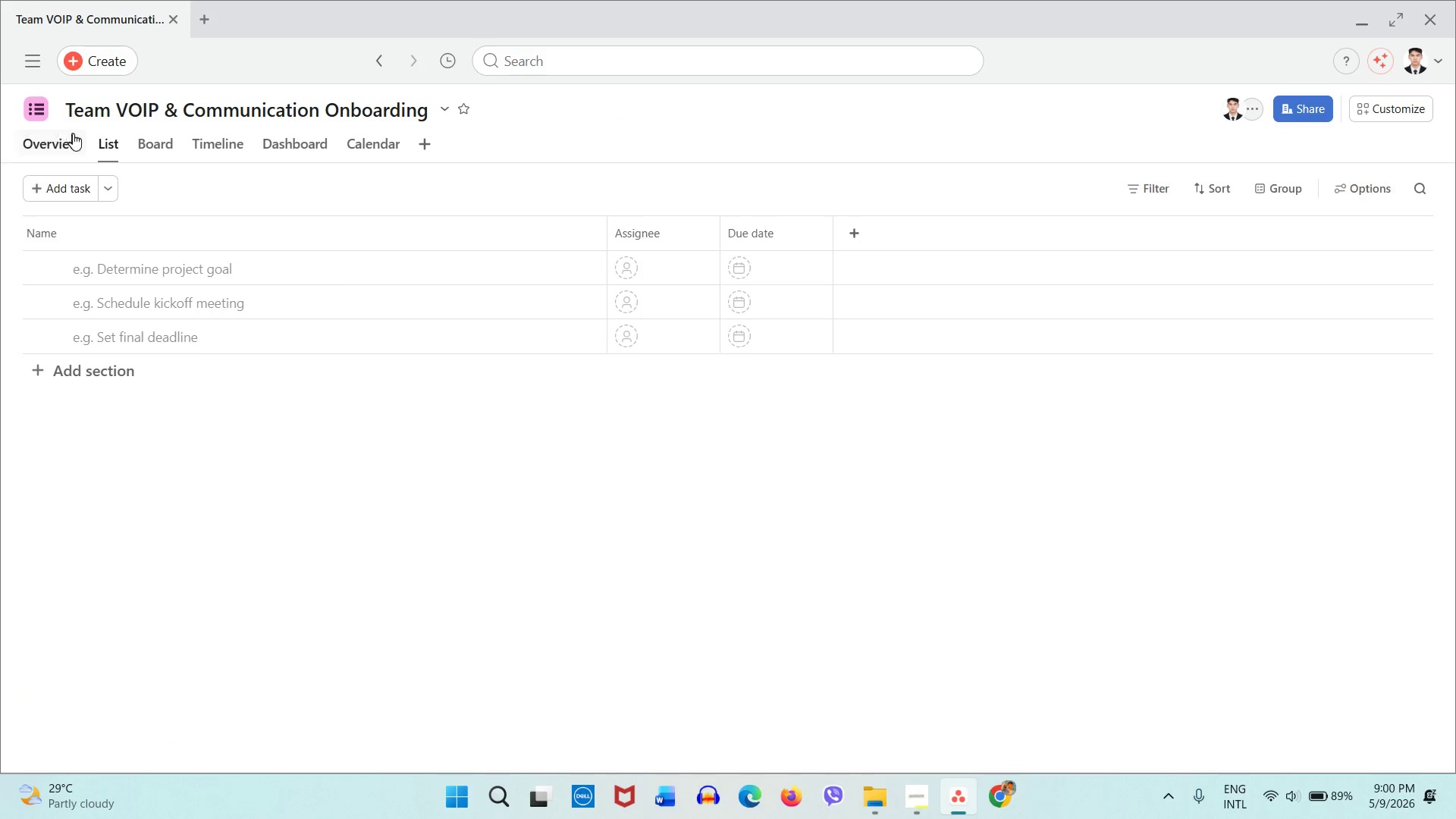 
wait(11.88)
 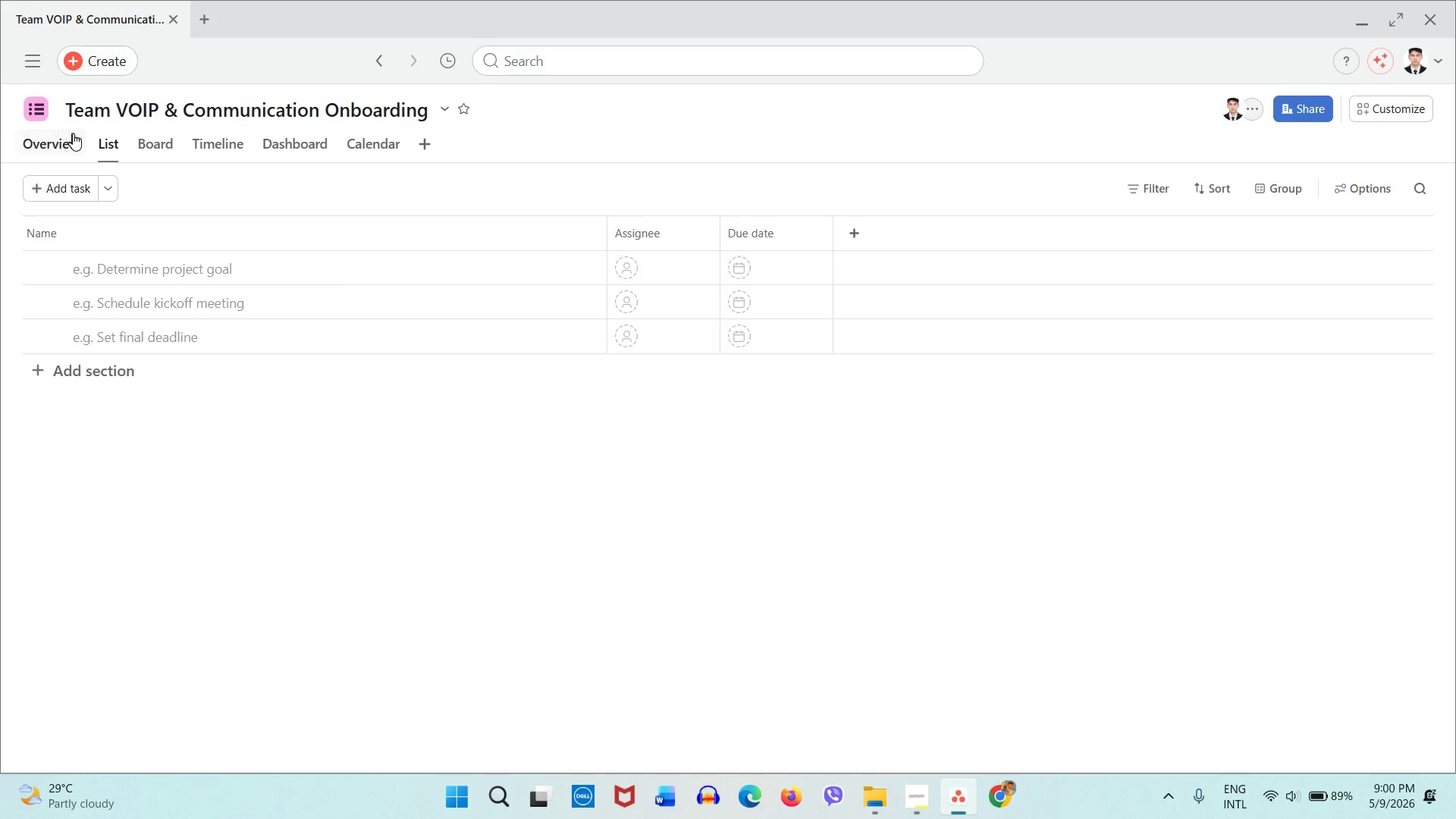 
left_click([42, 113])
 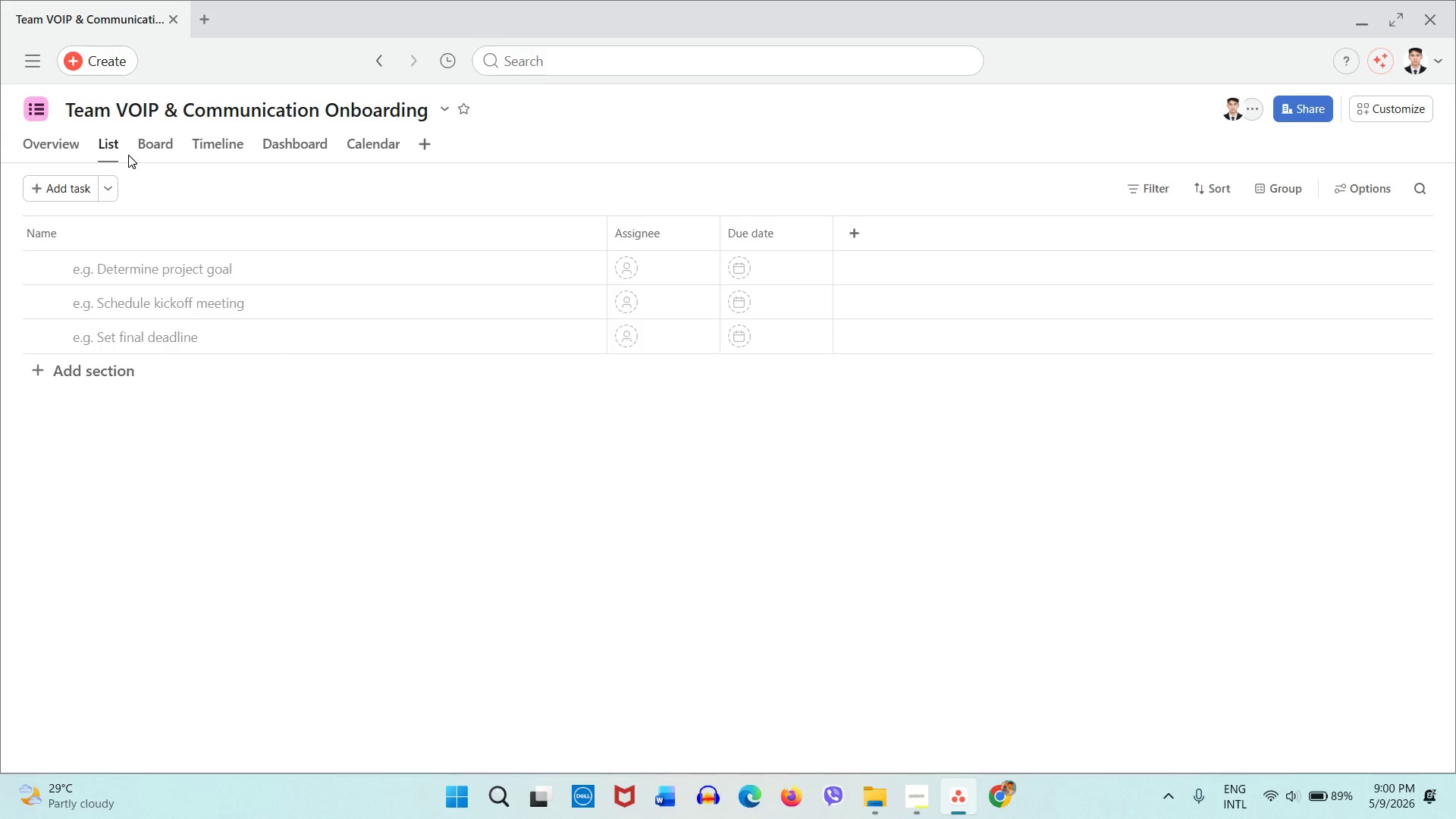 
left_click([148, 152])
 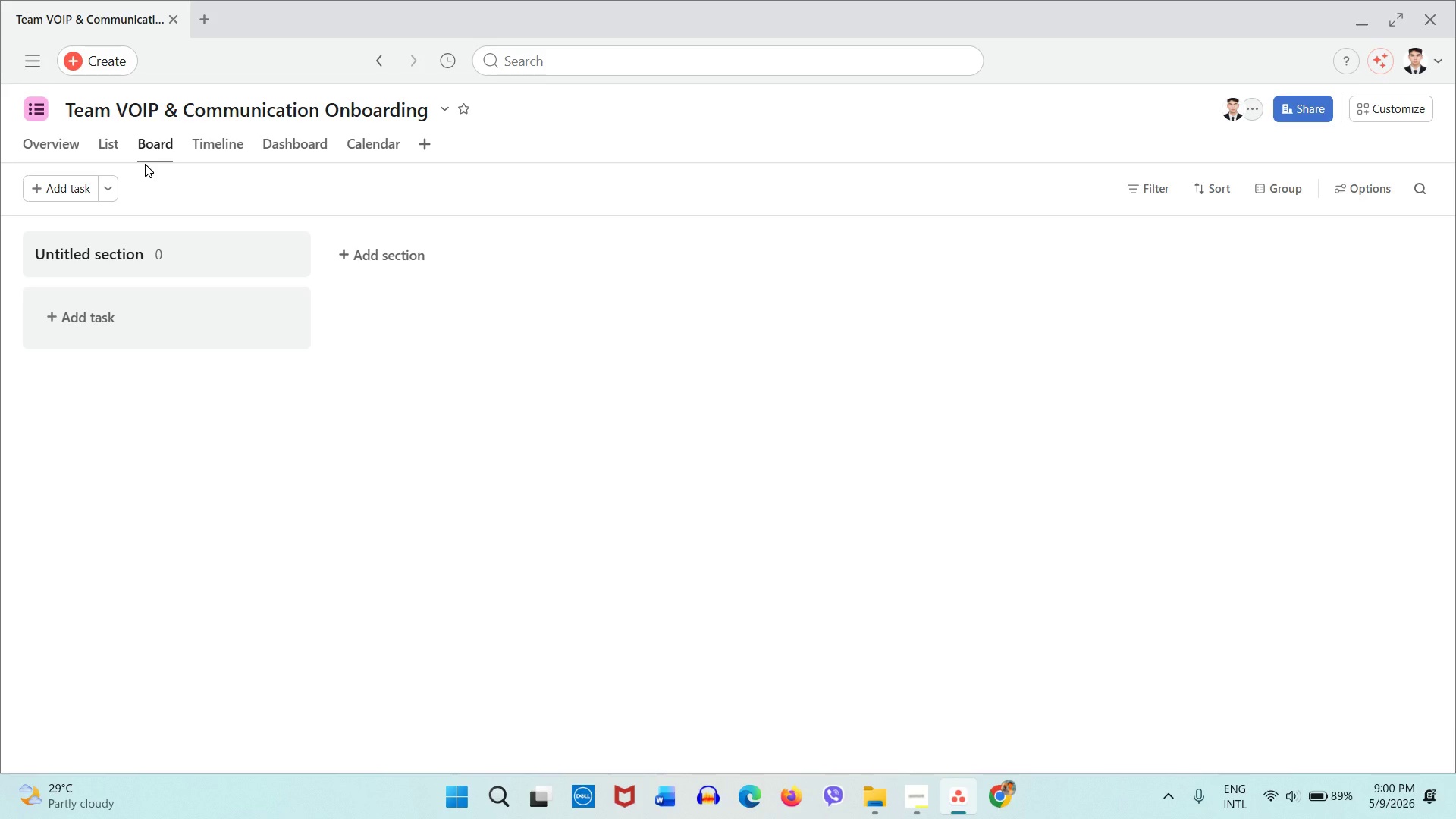 
wait(27.88)
 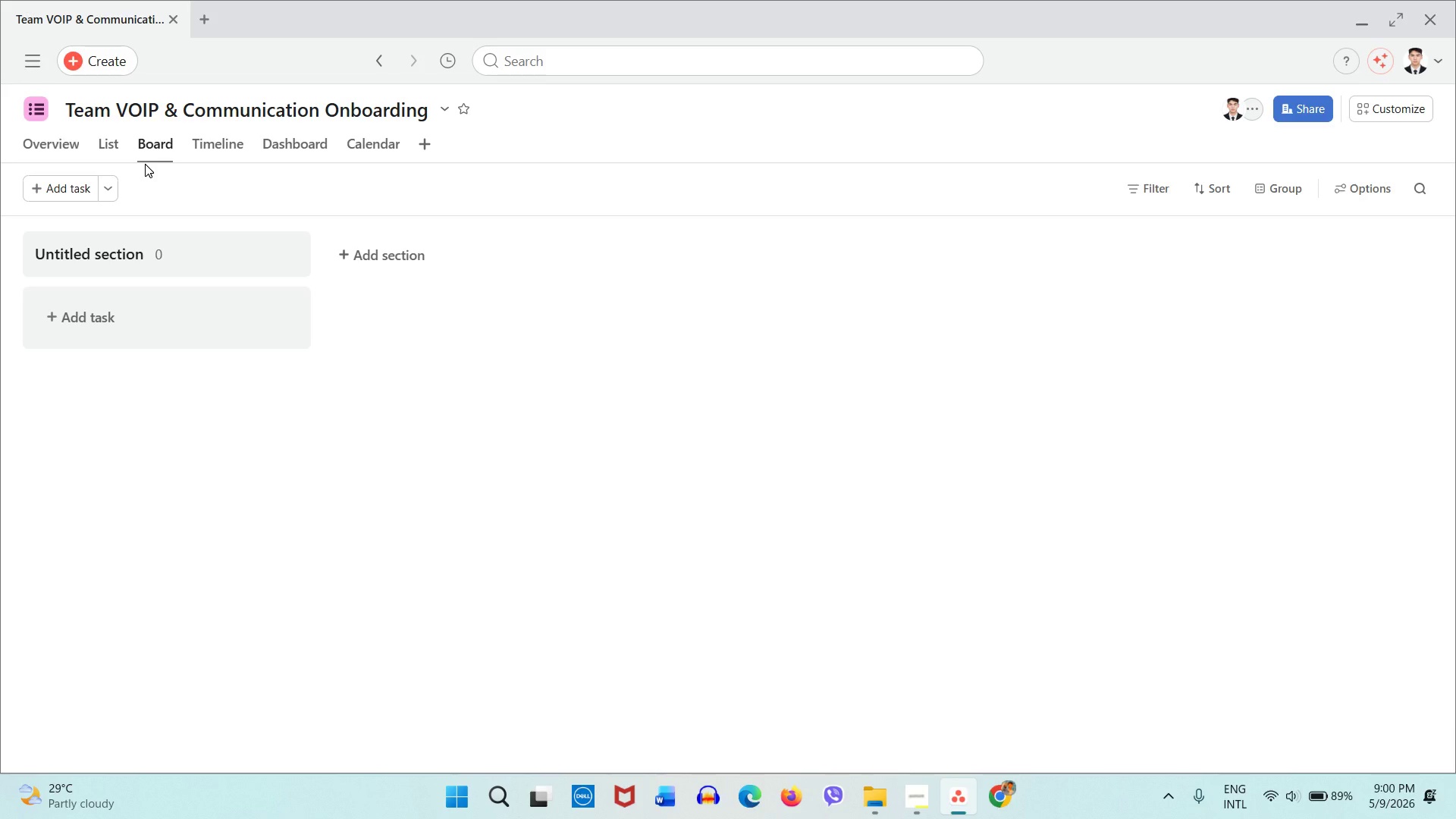 
left_click([156, 258])
 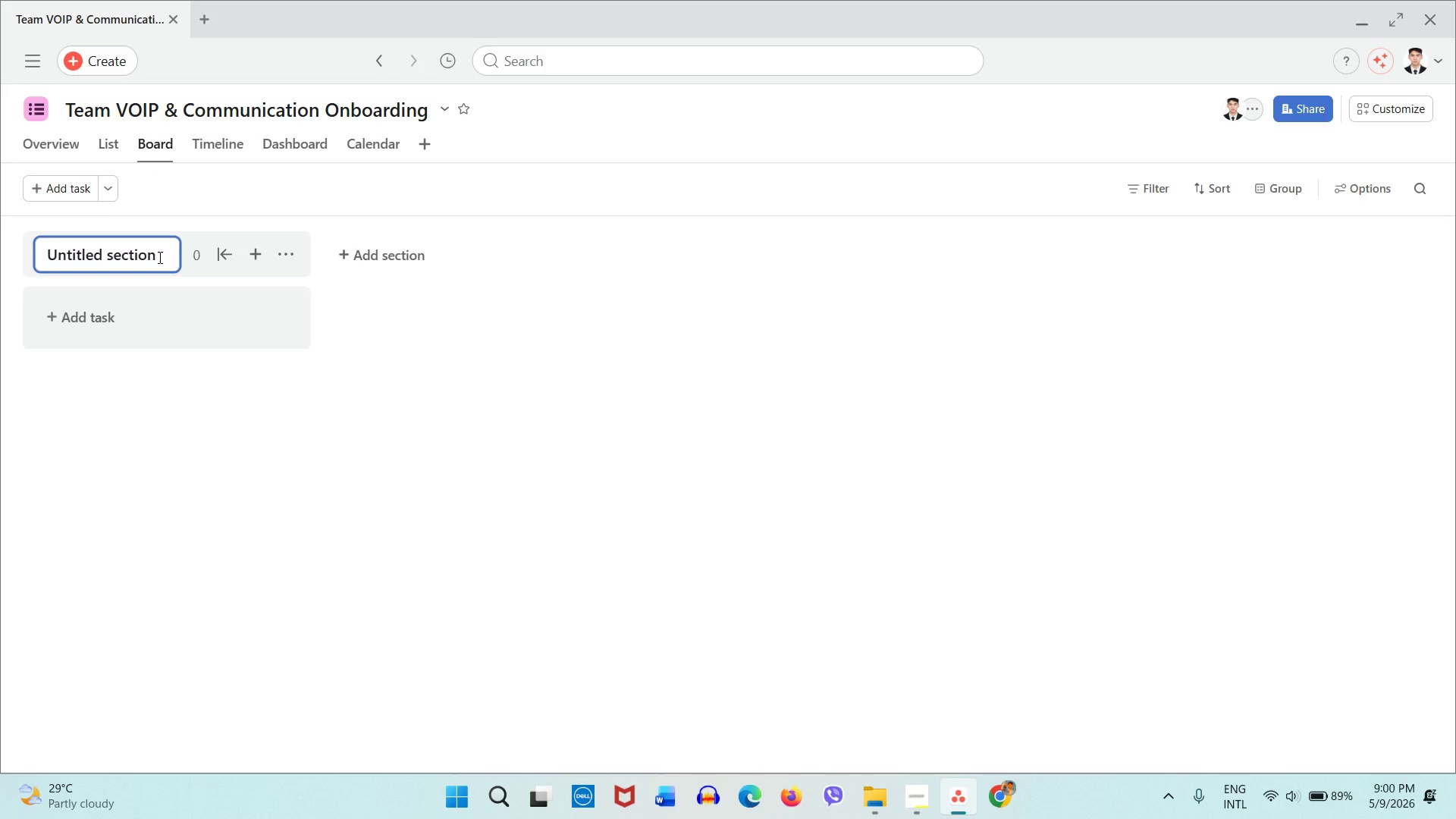 
type(Backlog)
 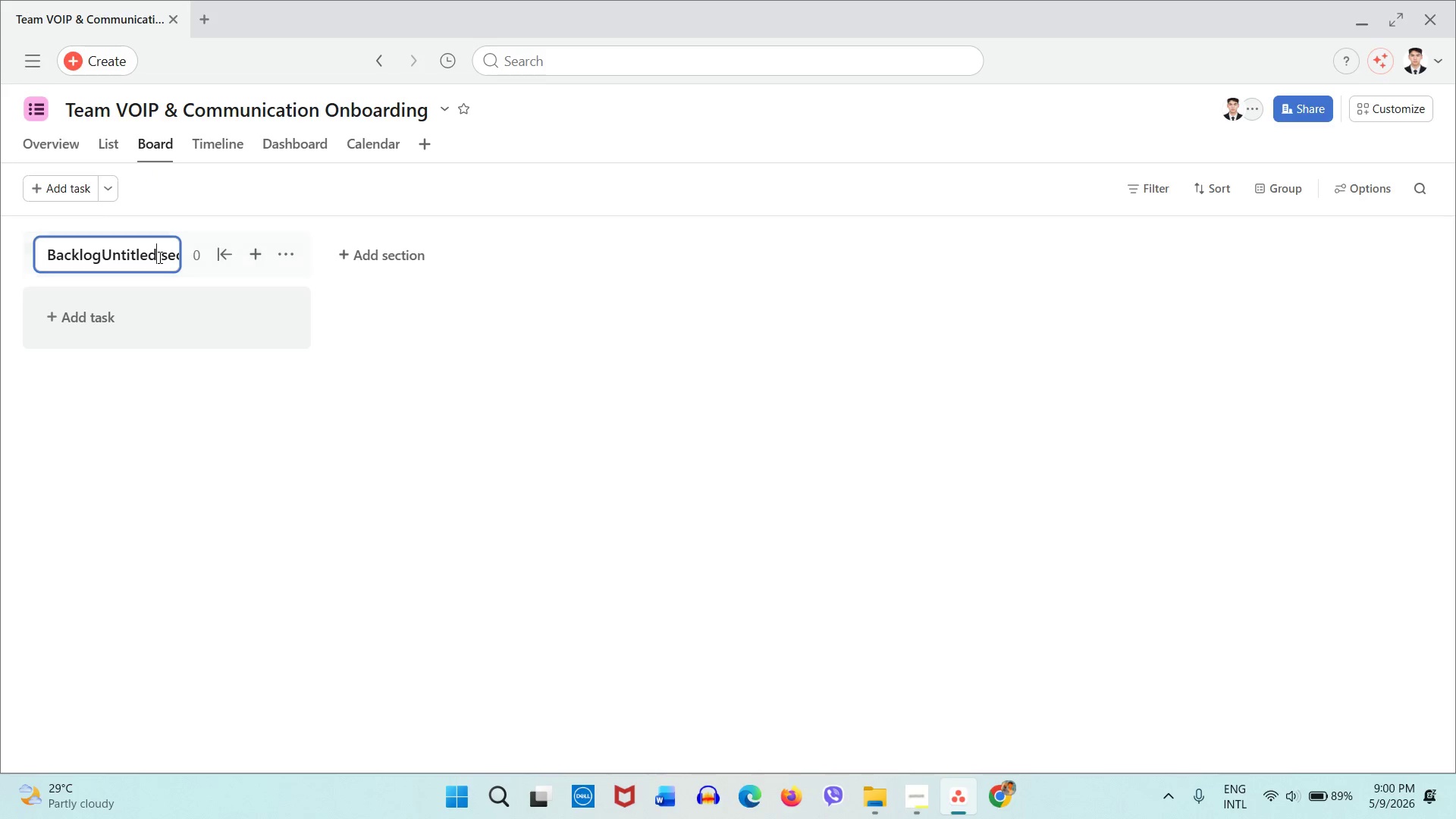 
double_click([158, 257])
 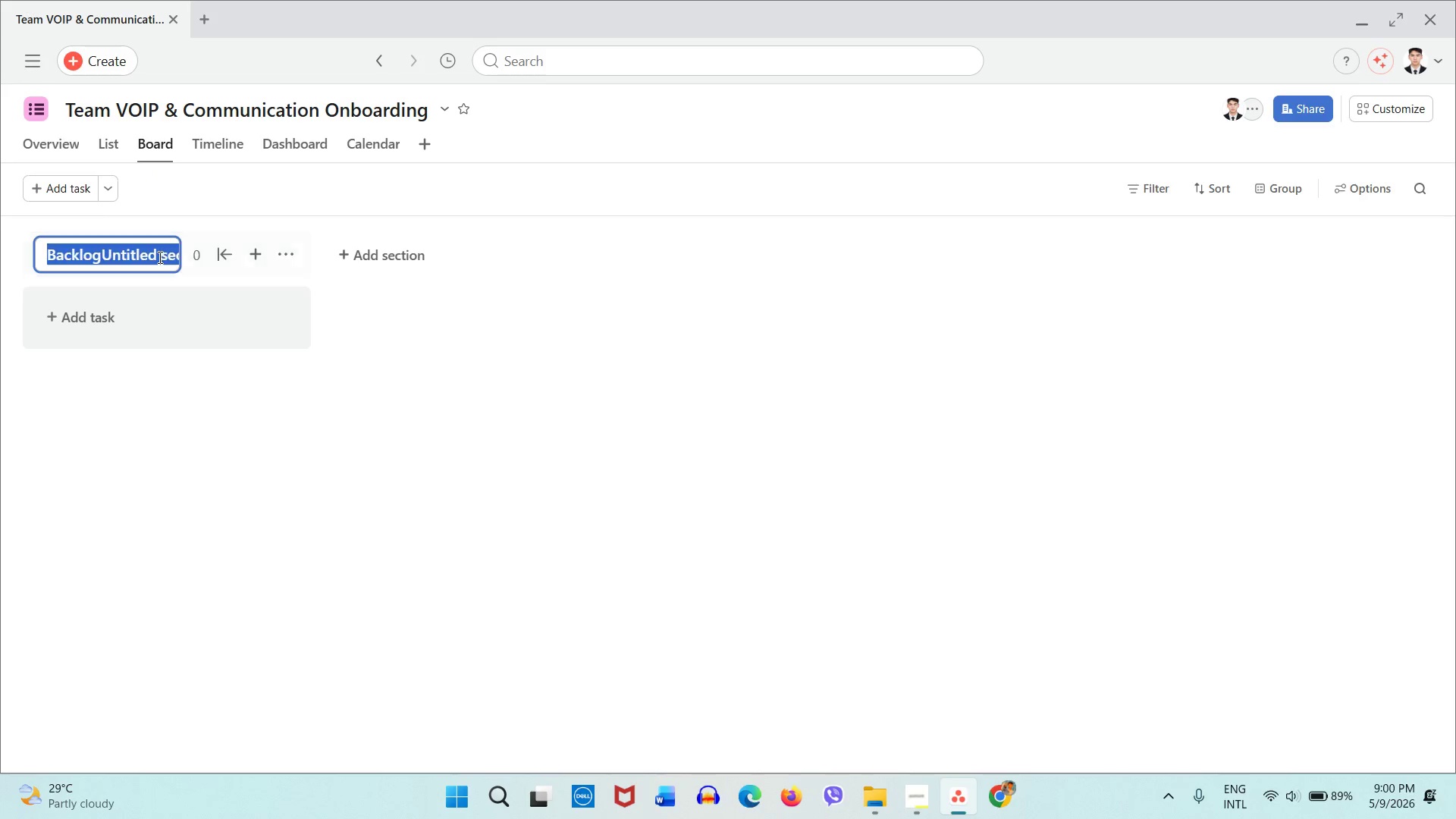 
triple_click([158, 257])
 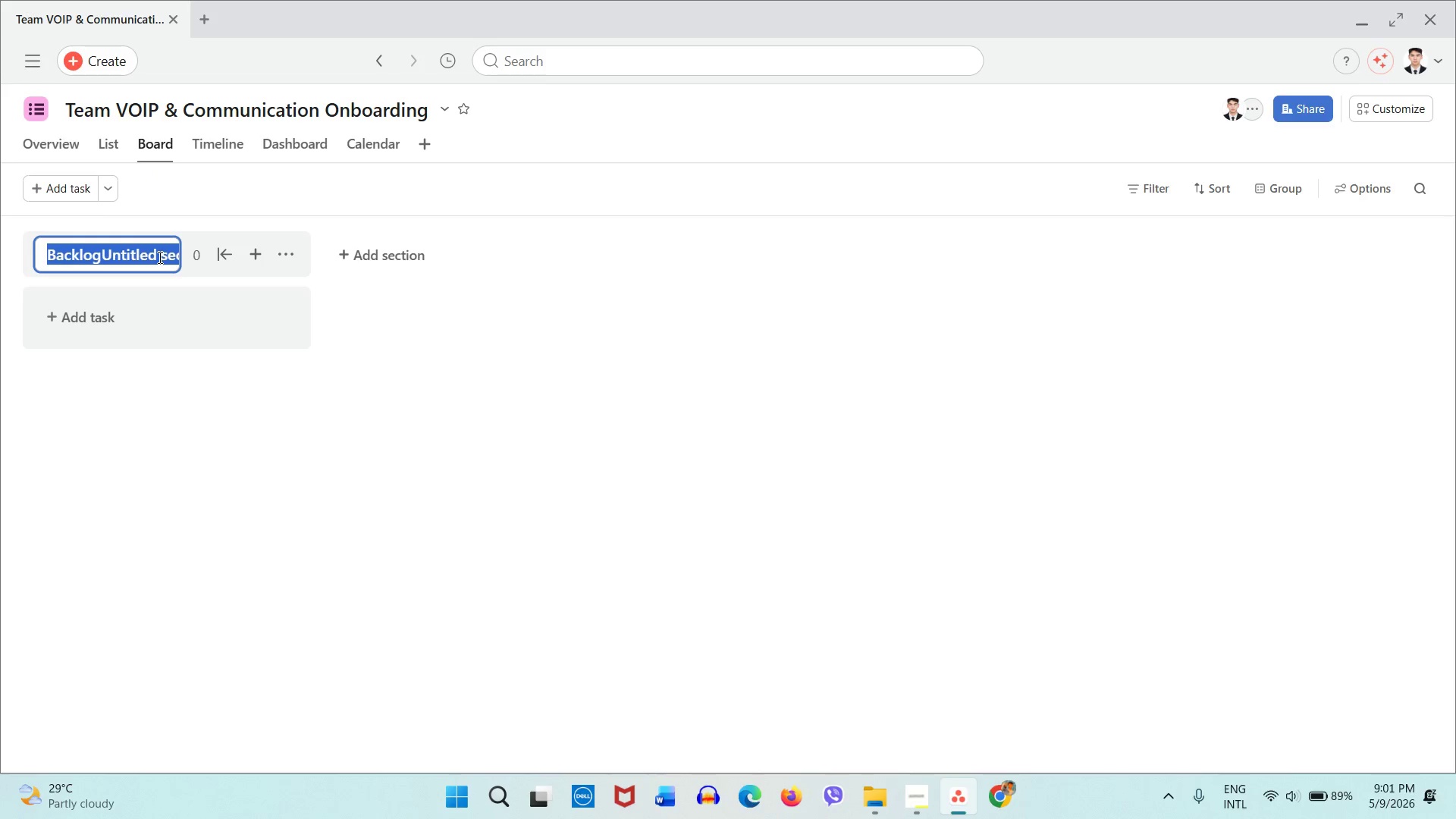 
type(Backlog)
 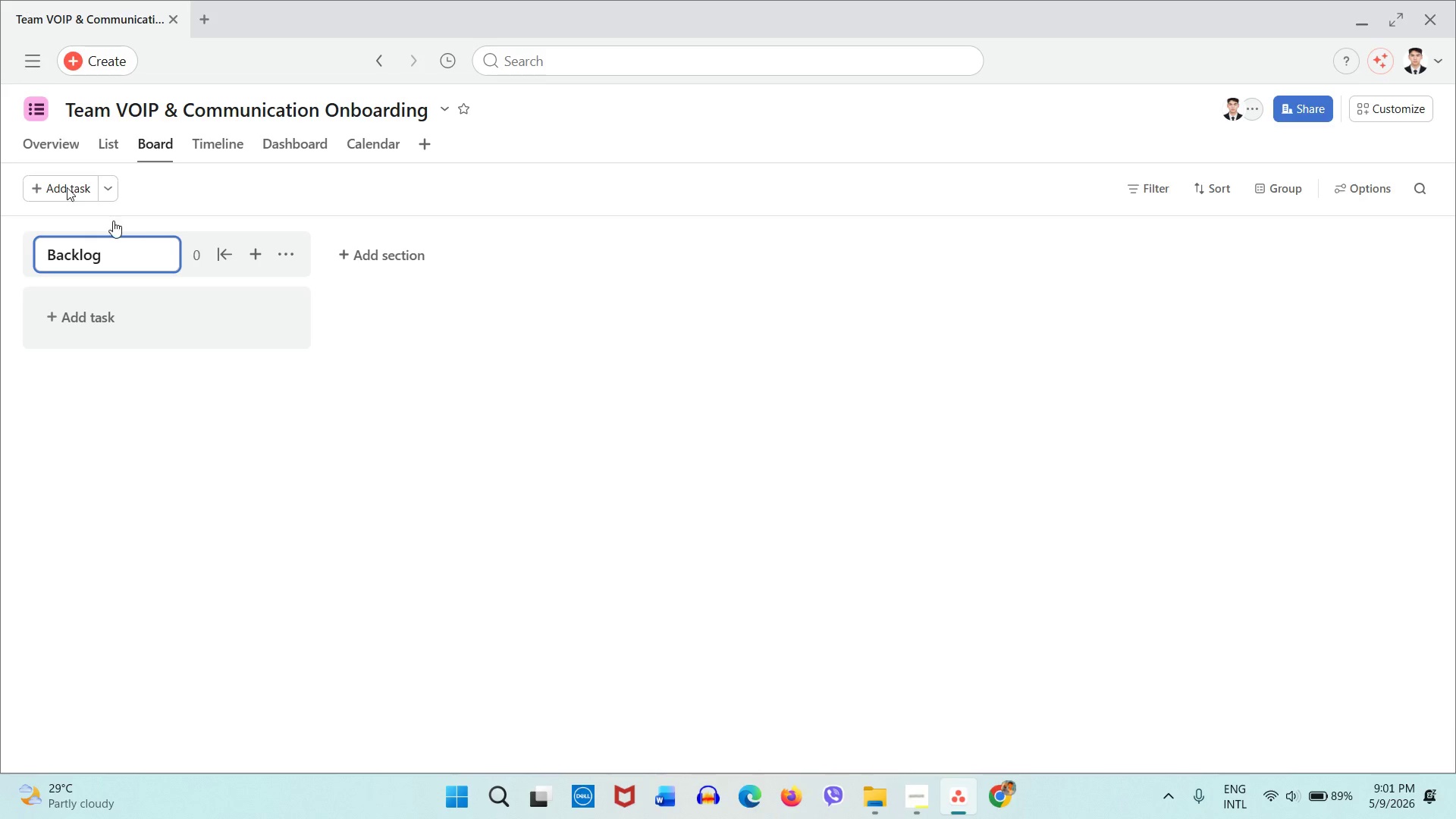 
wait(5.12)
 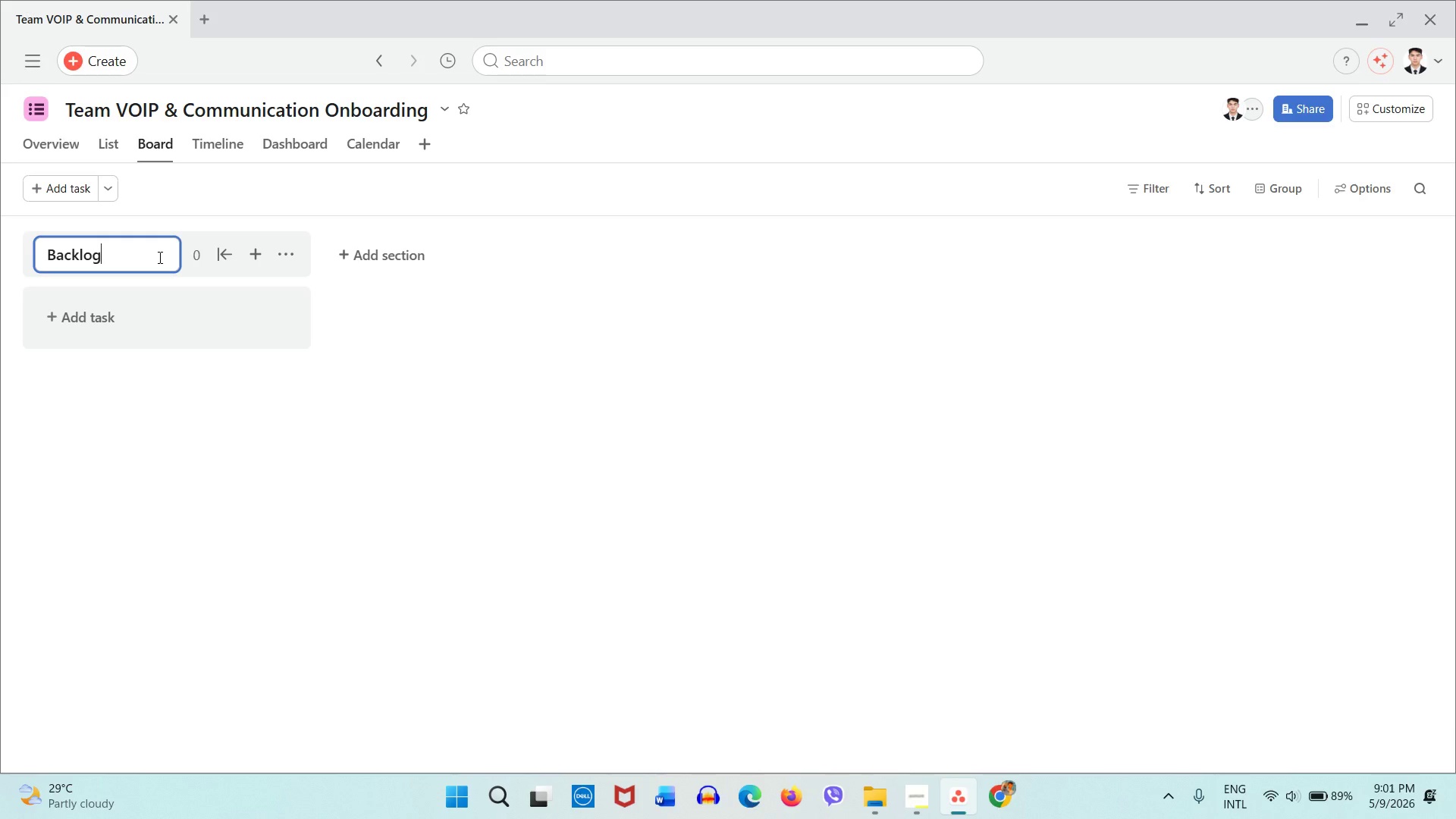 
left_click([362, 249])
 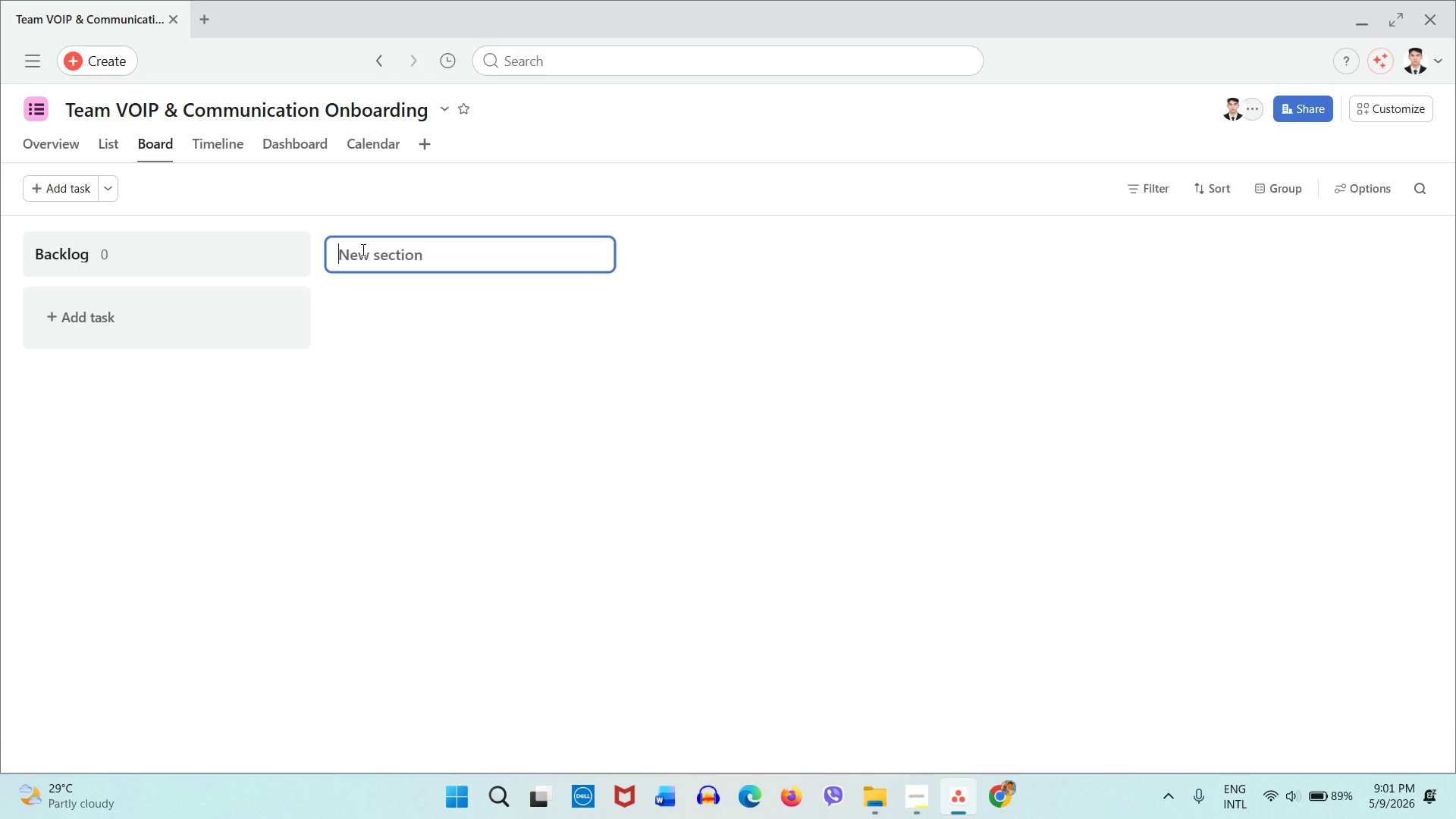 
type(Area Code Research)
 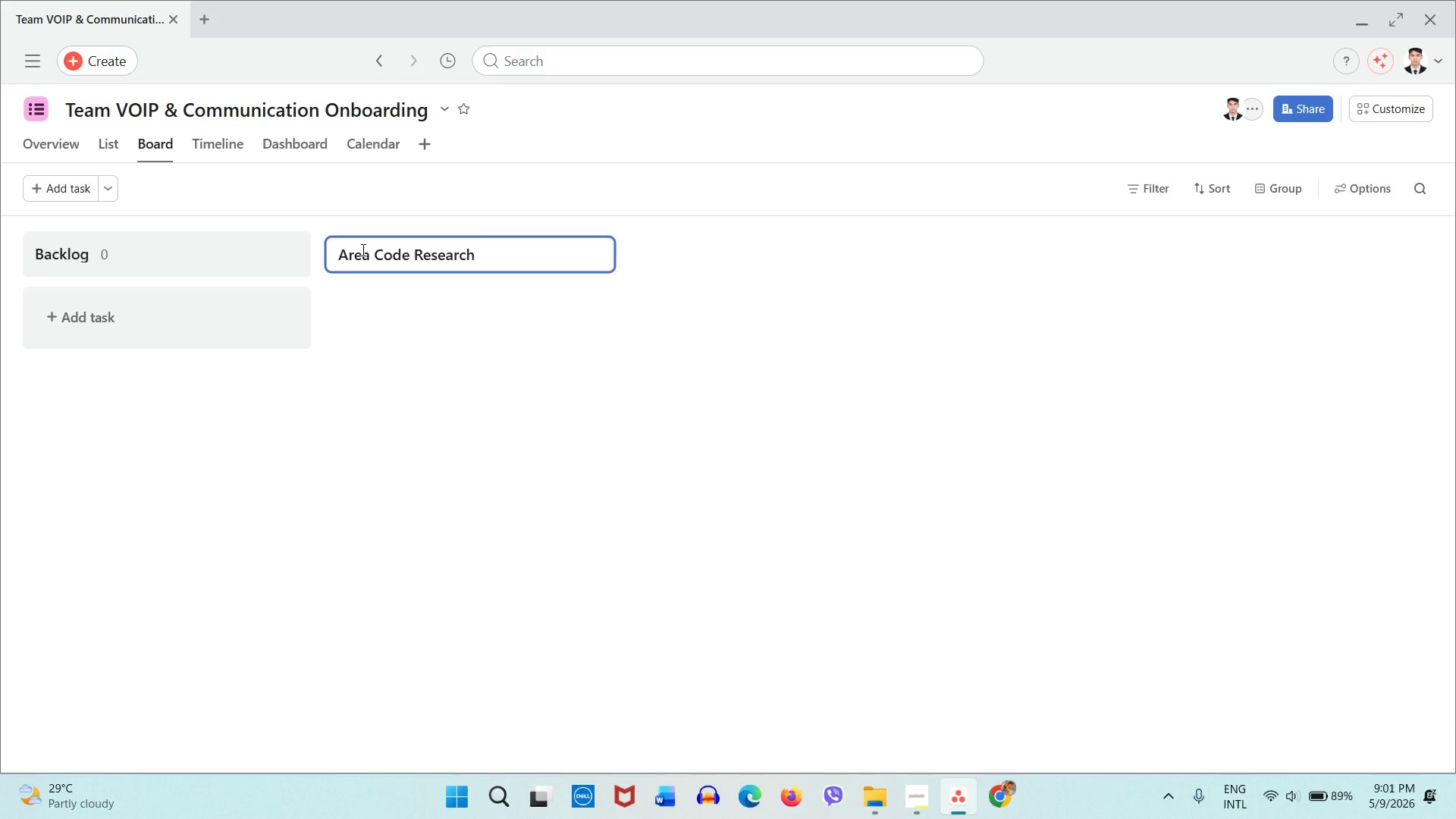 
key(Enter)
 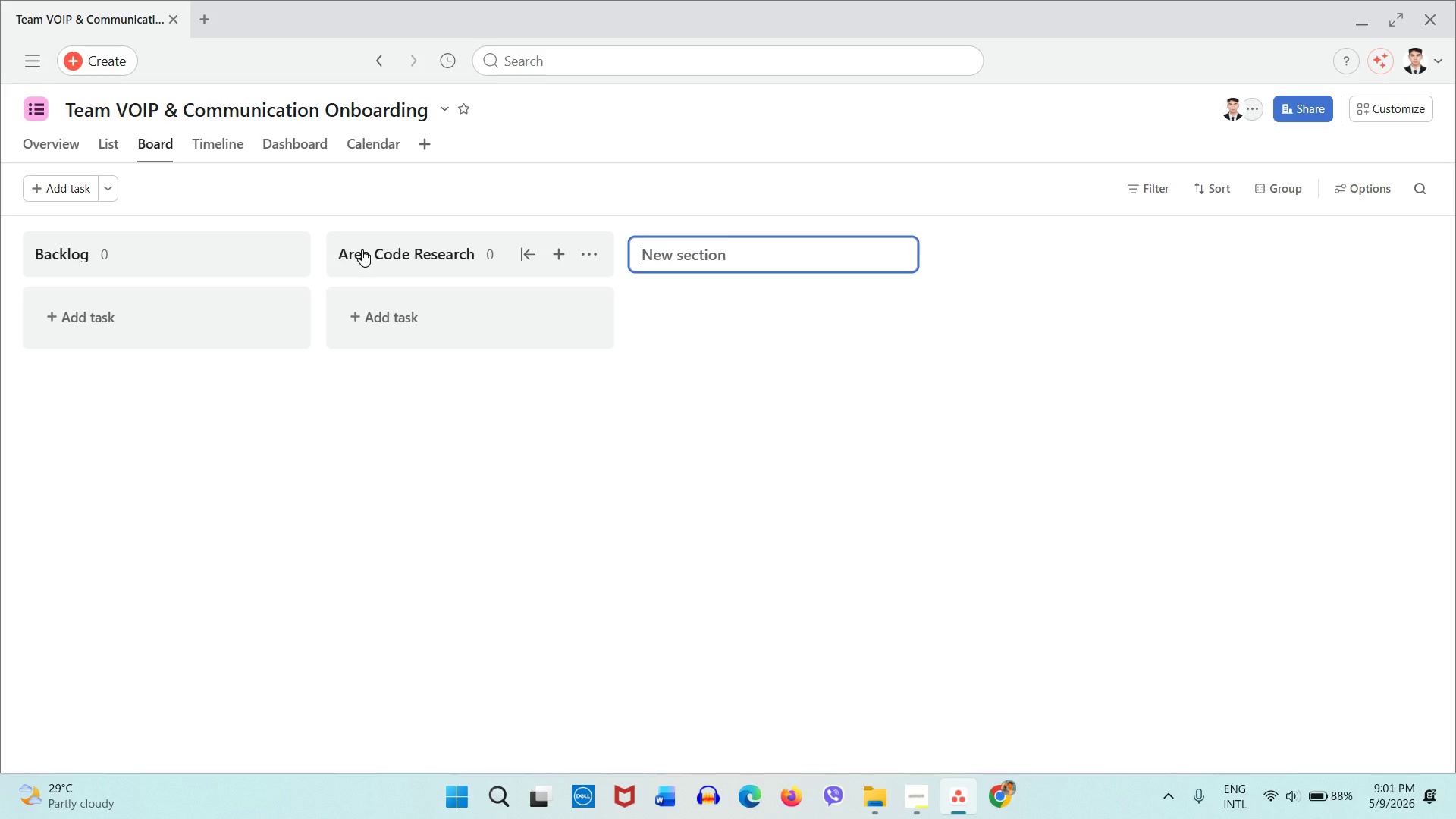 
wait(42.47)
 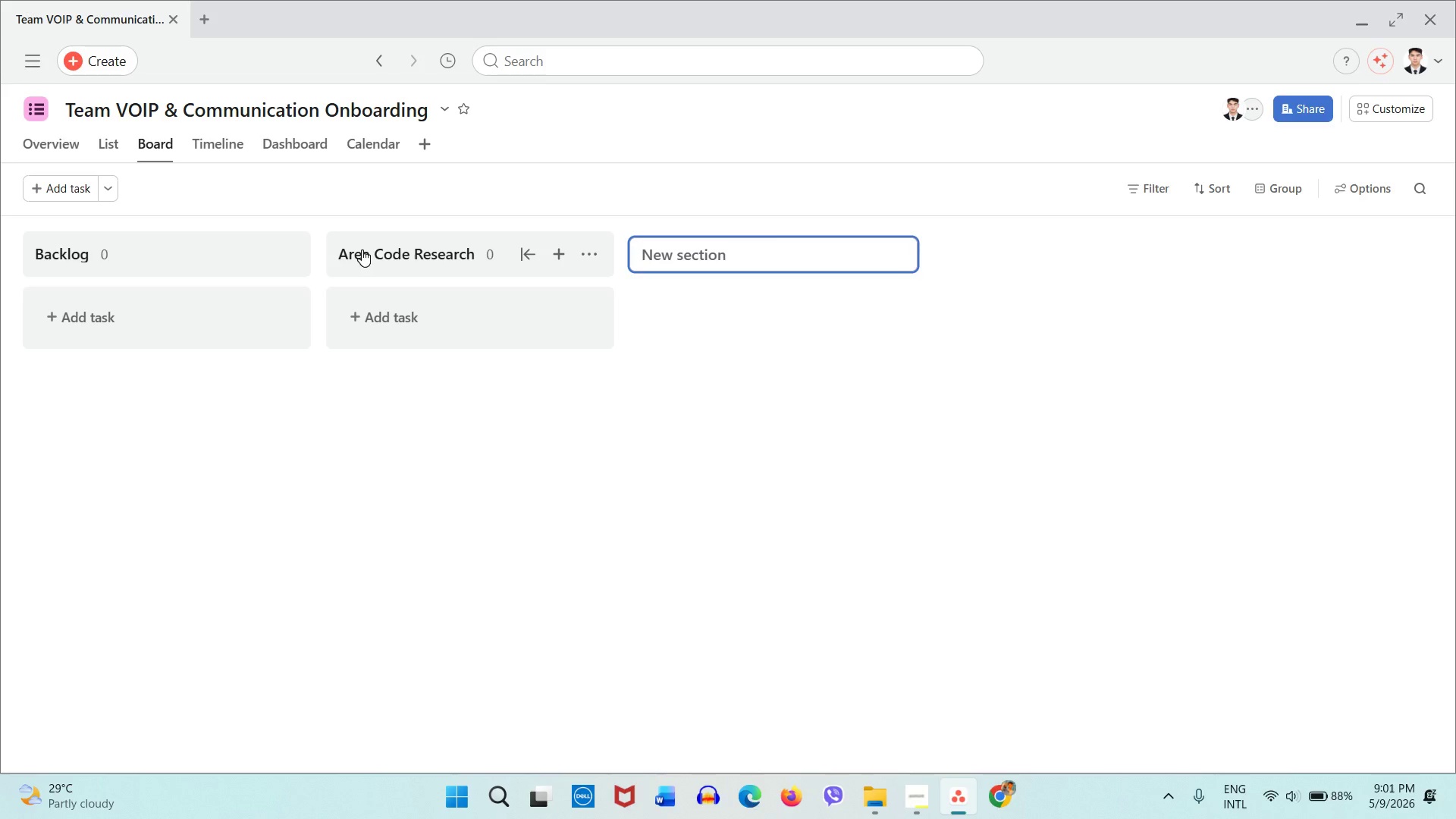 
type(Po)
key(Backspace)
type(rovider Configuration)
 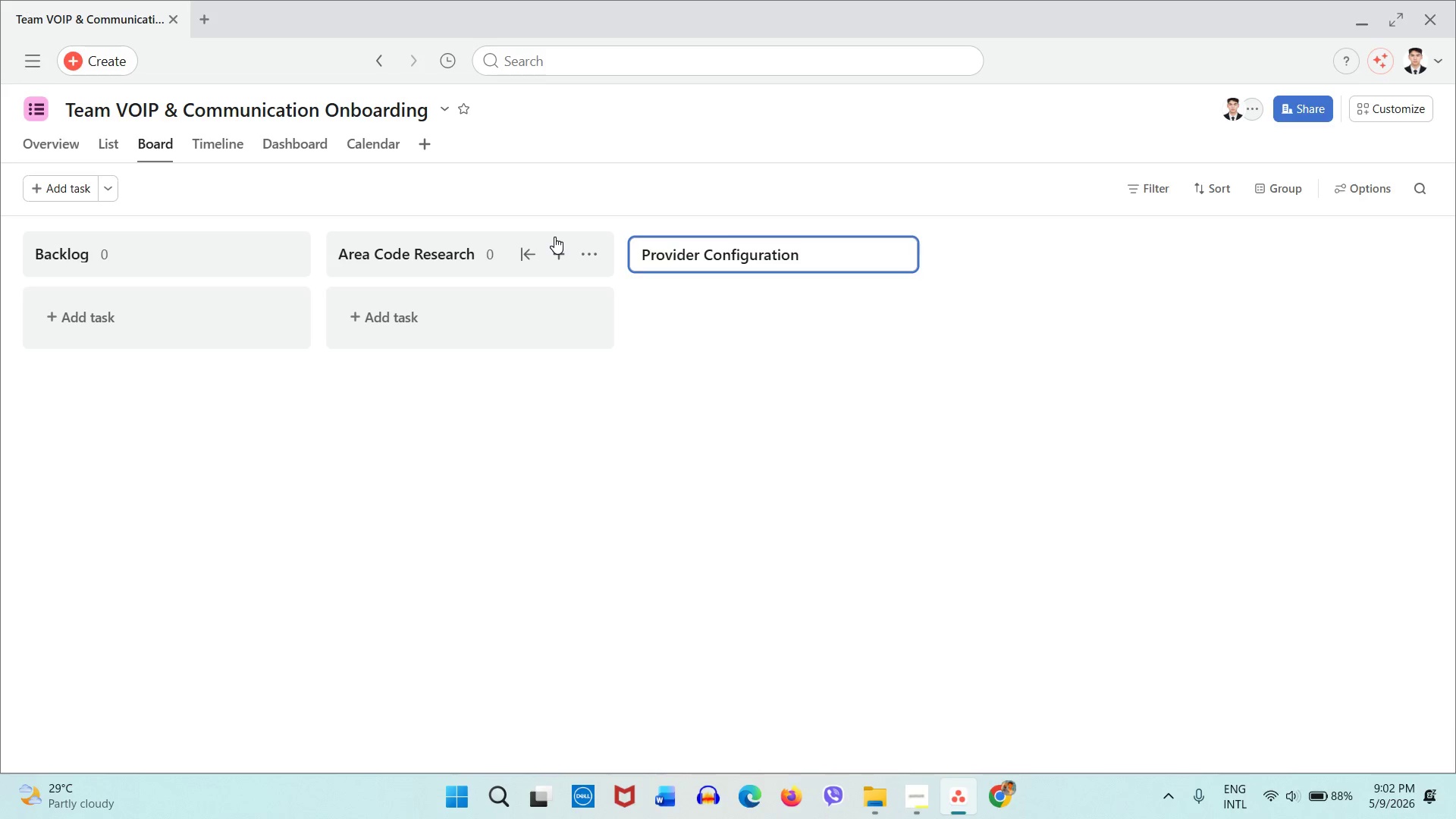 
key(Enter)
 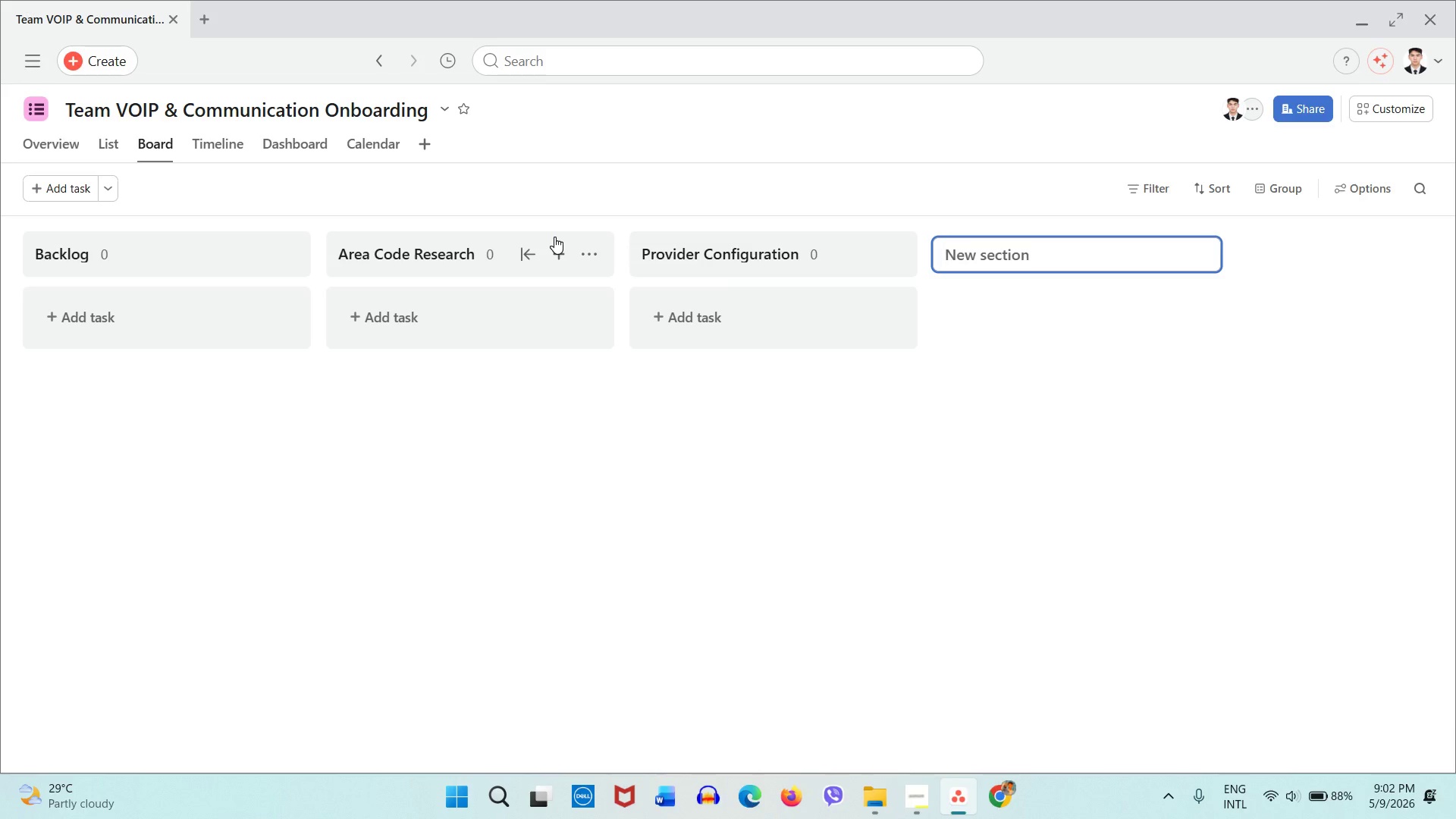 
type(Voice/SMS Setup)
 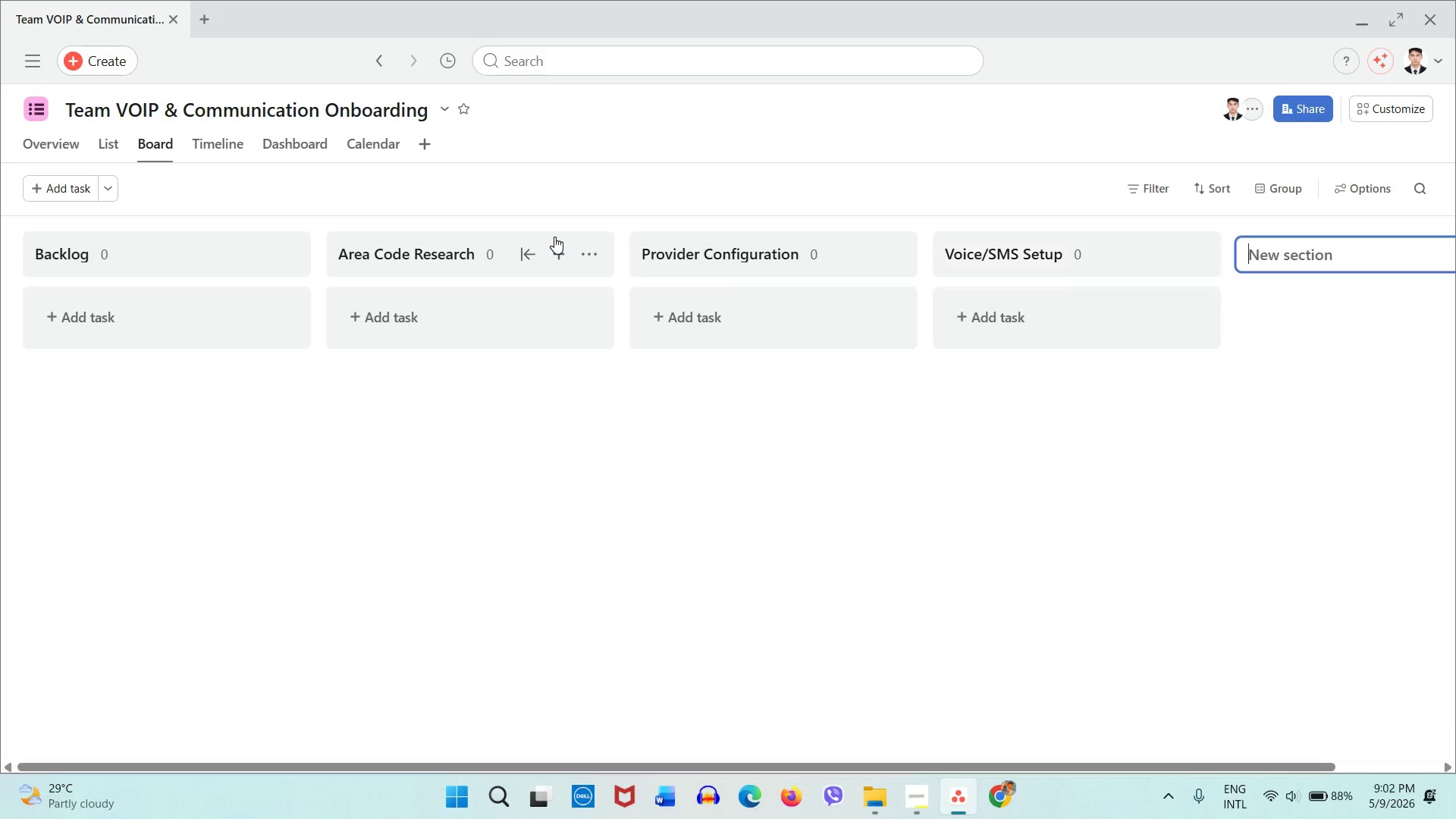 
 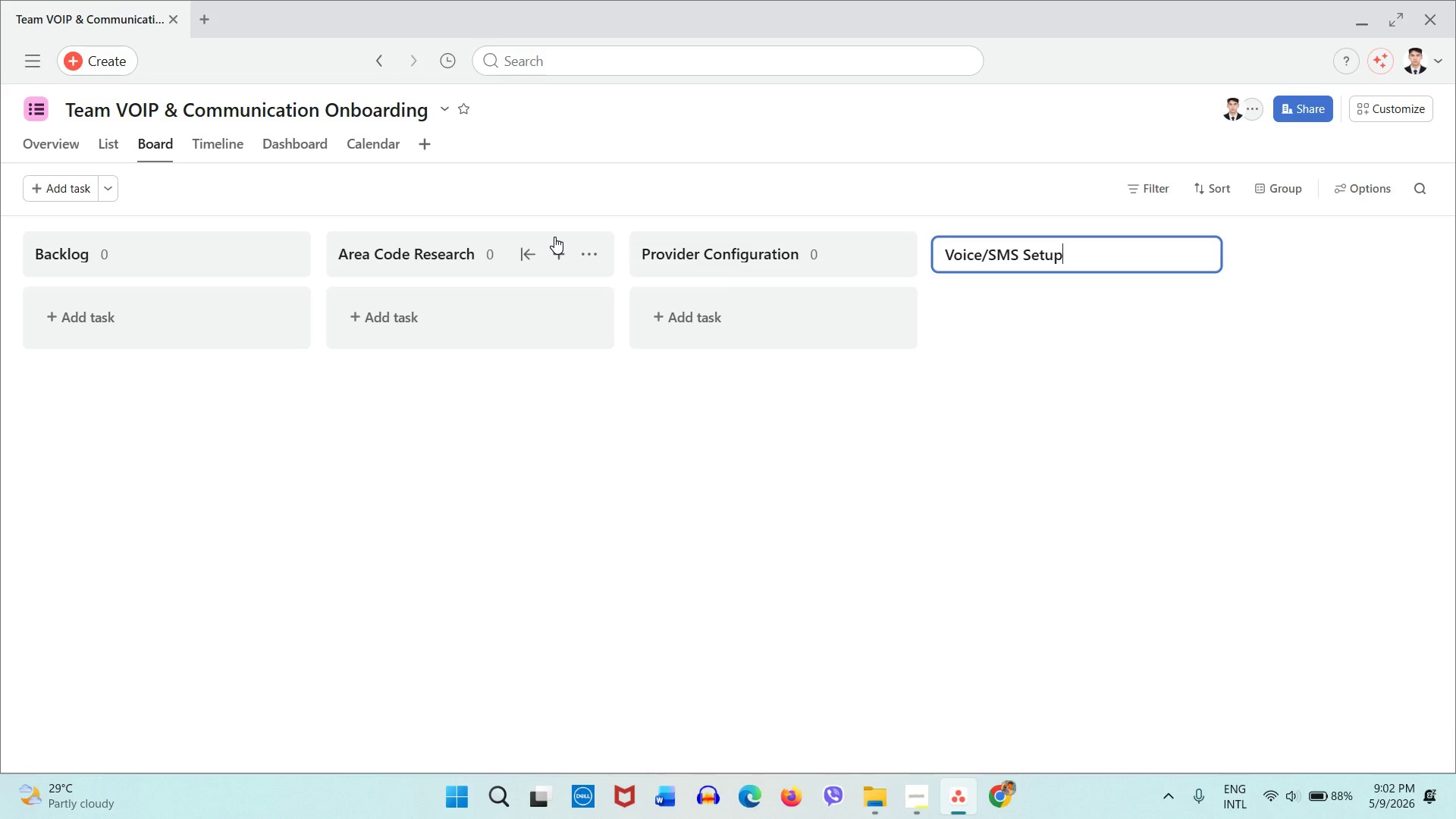 
key(Enter)
 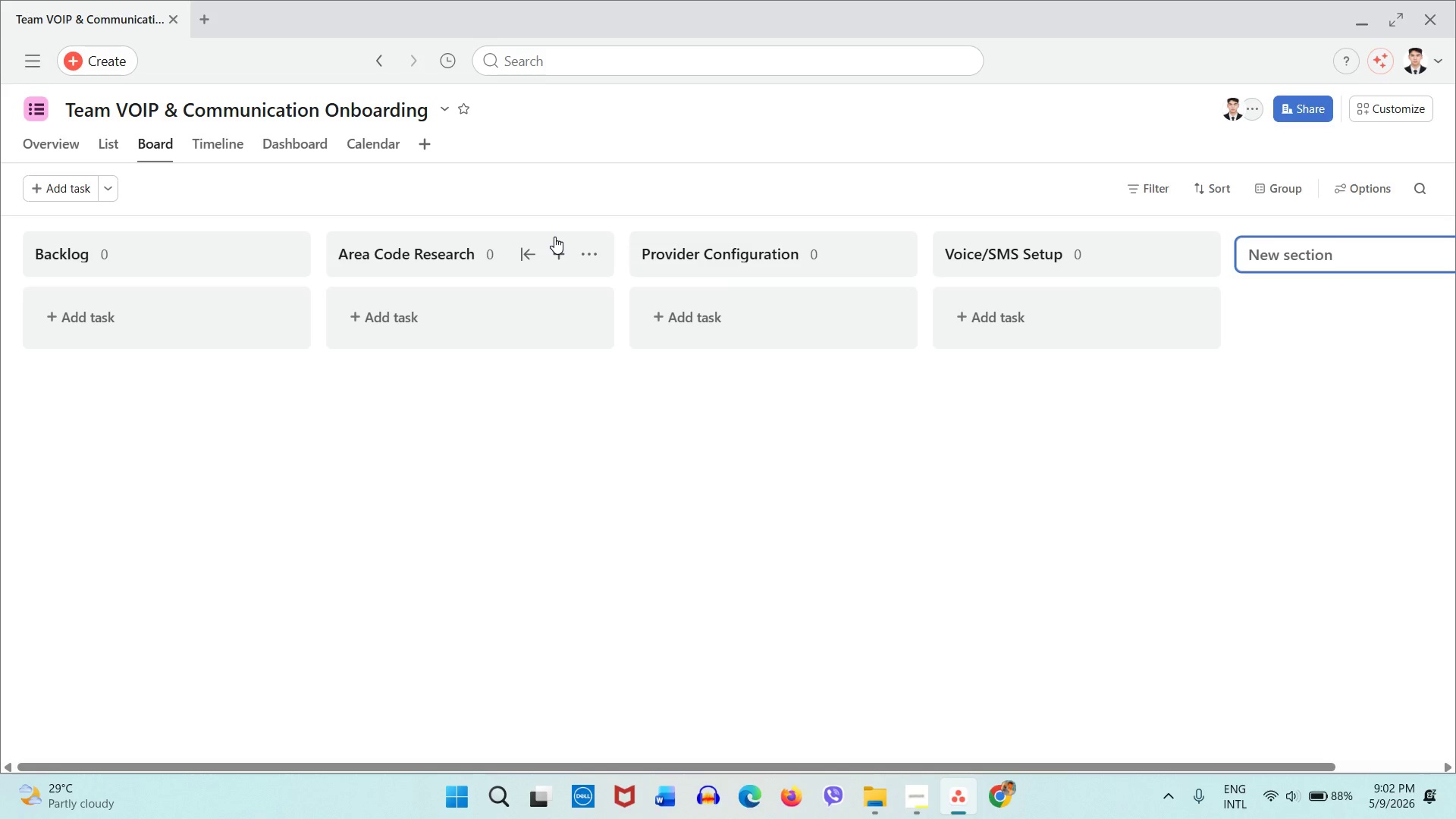 
type(QUality)
key(Backspace)
key(Backspace)
key(Backspace)
key(Backspace)
key(Backspace)
type(u)
key(Backspace)
key(Backspace)
type(uality Testing)
 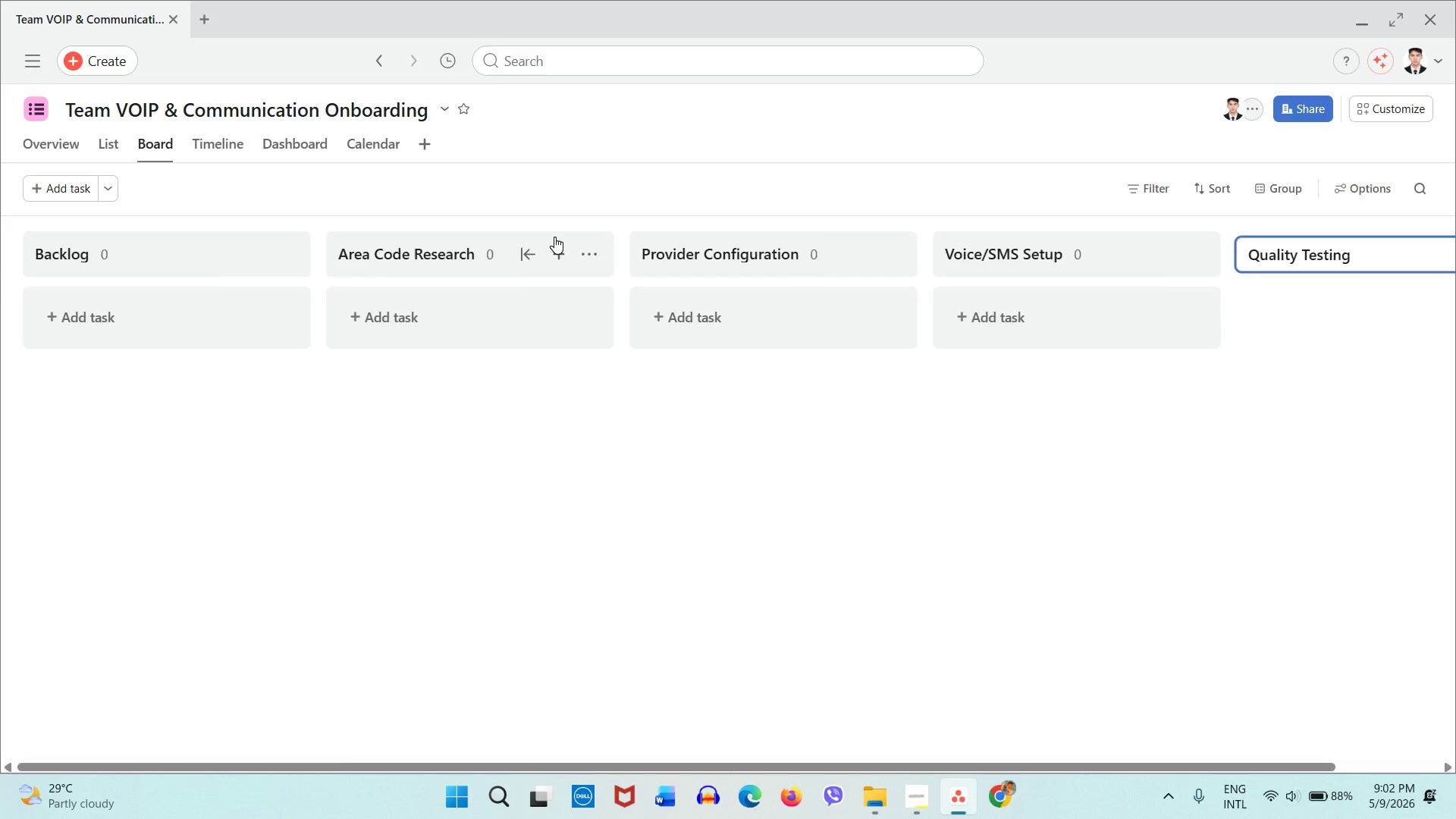 
key(Enter)
 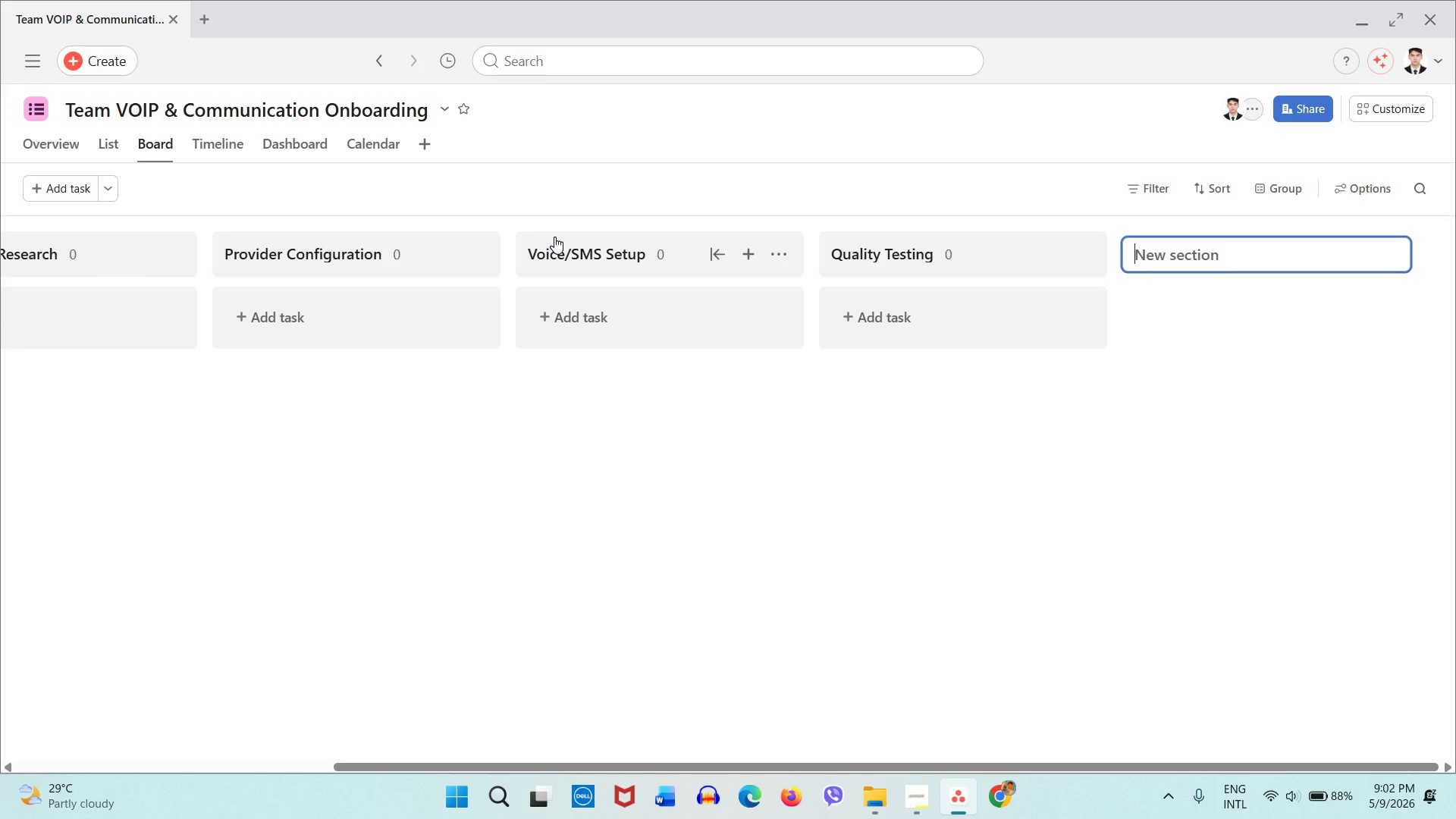 
type(K)
key(Backspace)
type(LI)
key(Backspace)
type(ive/Active)
 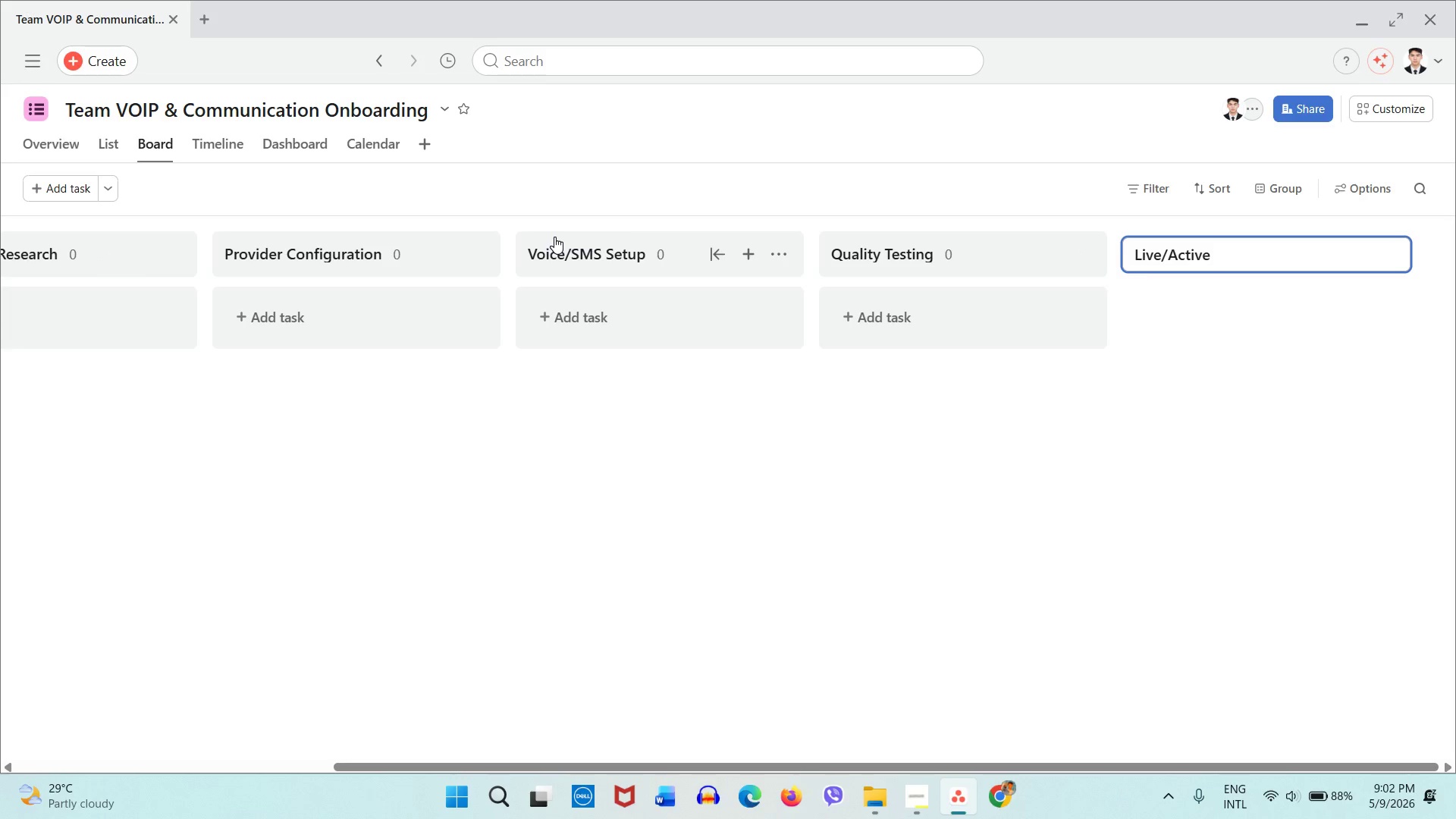 
wait(51.16)
 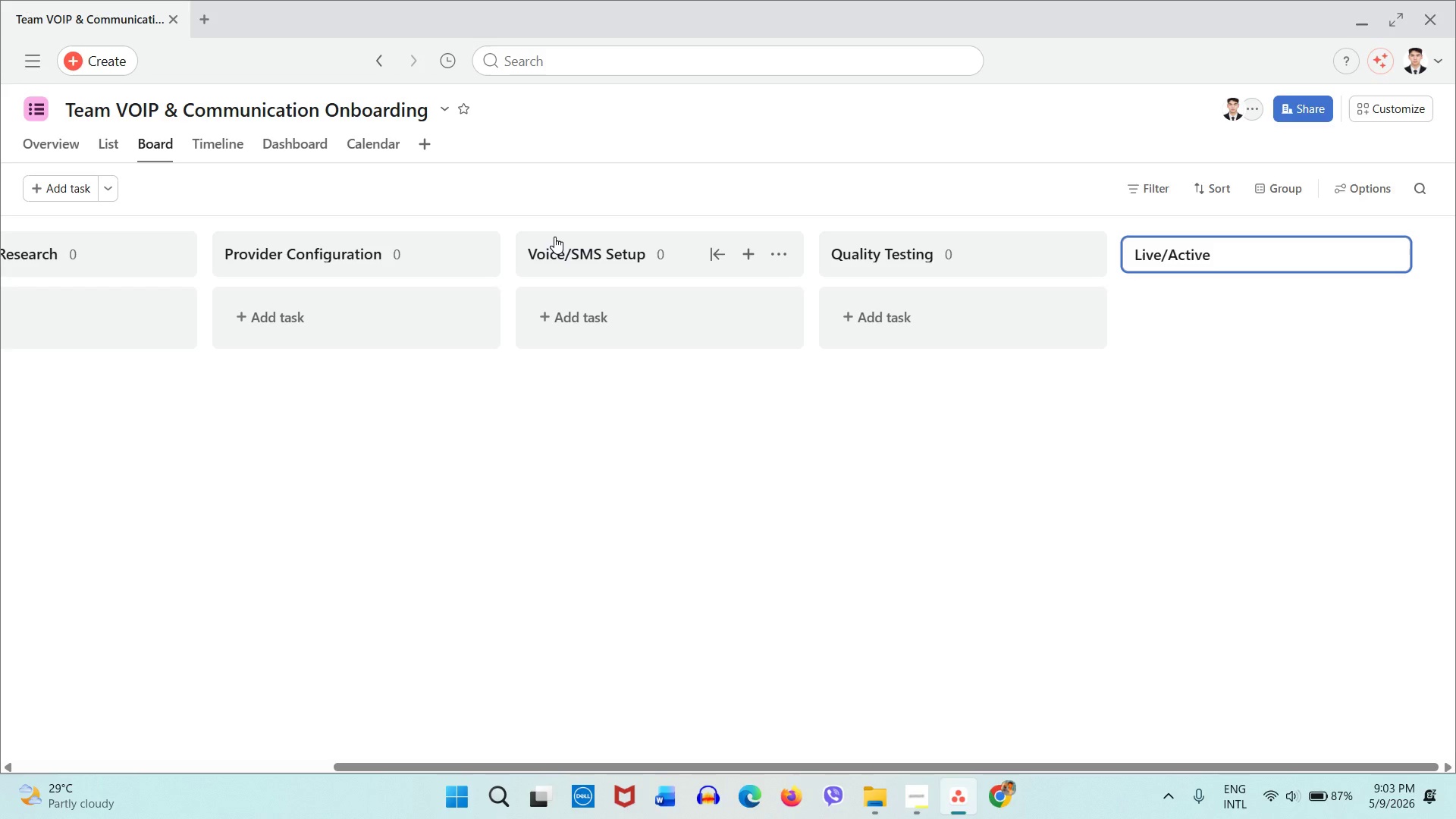 
left_click([957, 497])
 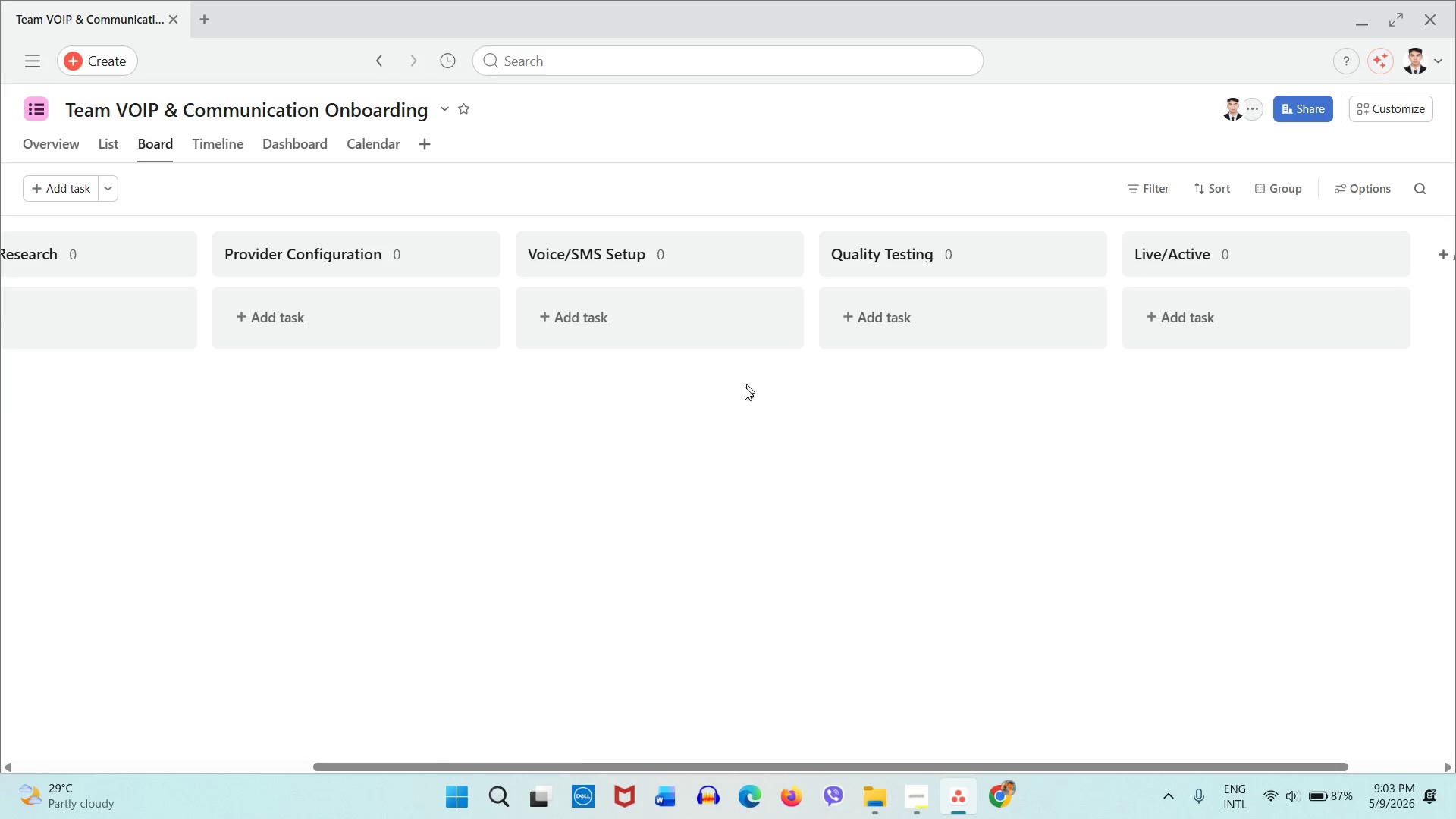 
left_click_drag(start_coordinate=[833, 769], to_coordinate=[534, 770])
 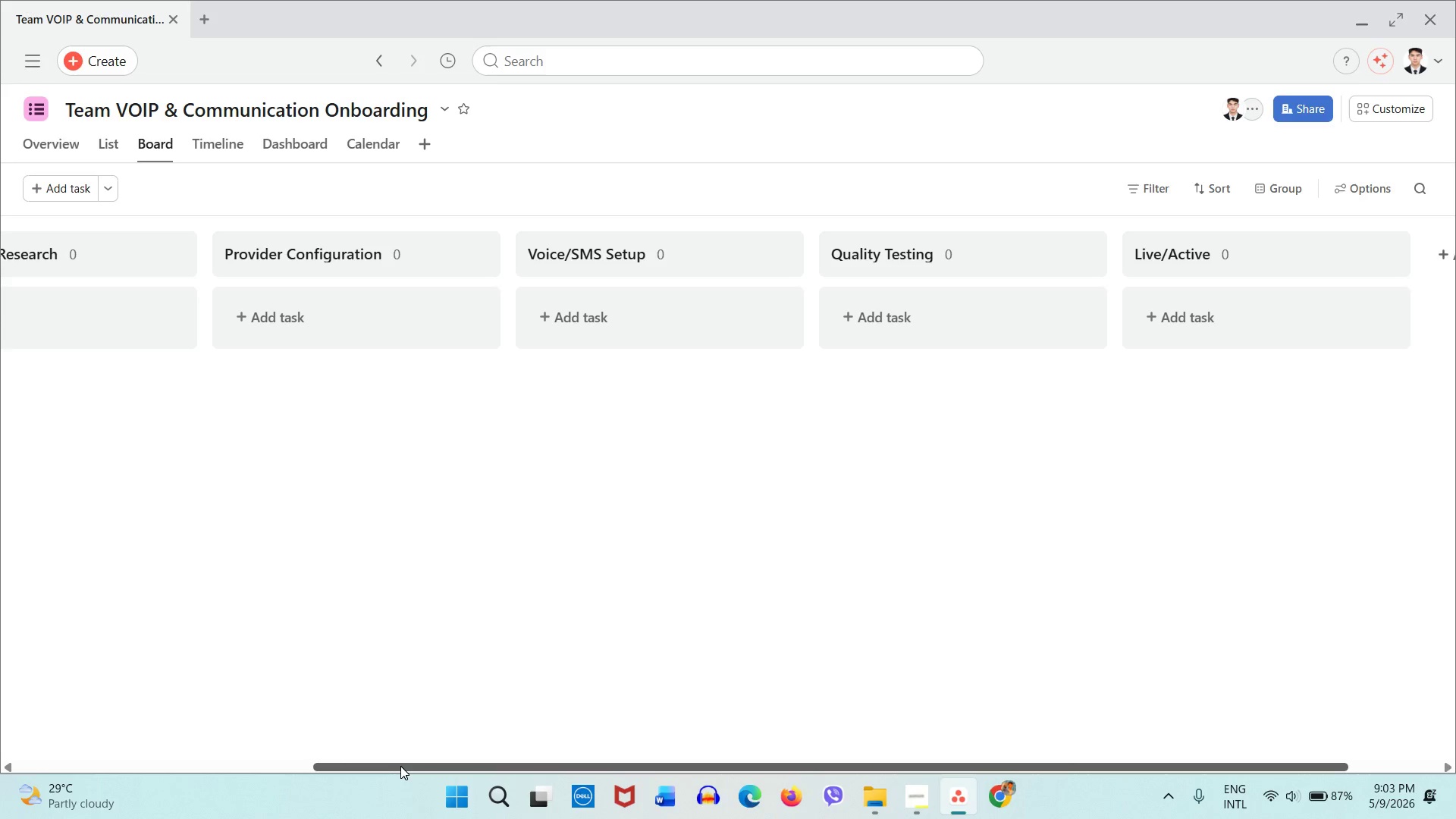 
left_click_drag(start_coordinate=[400, 766], to_coordinate=[585, 759])
 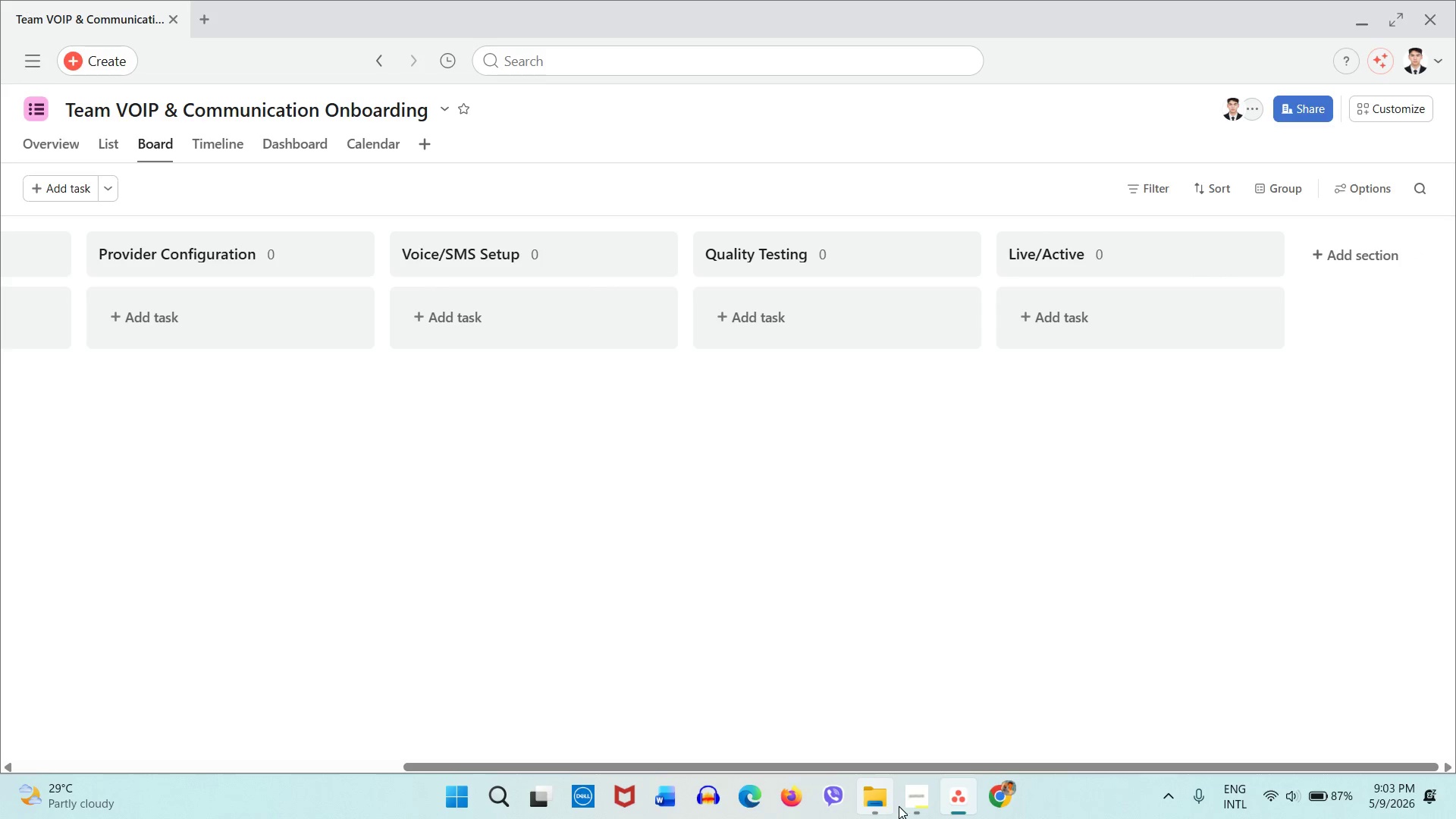 
left_click([904, 805])